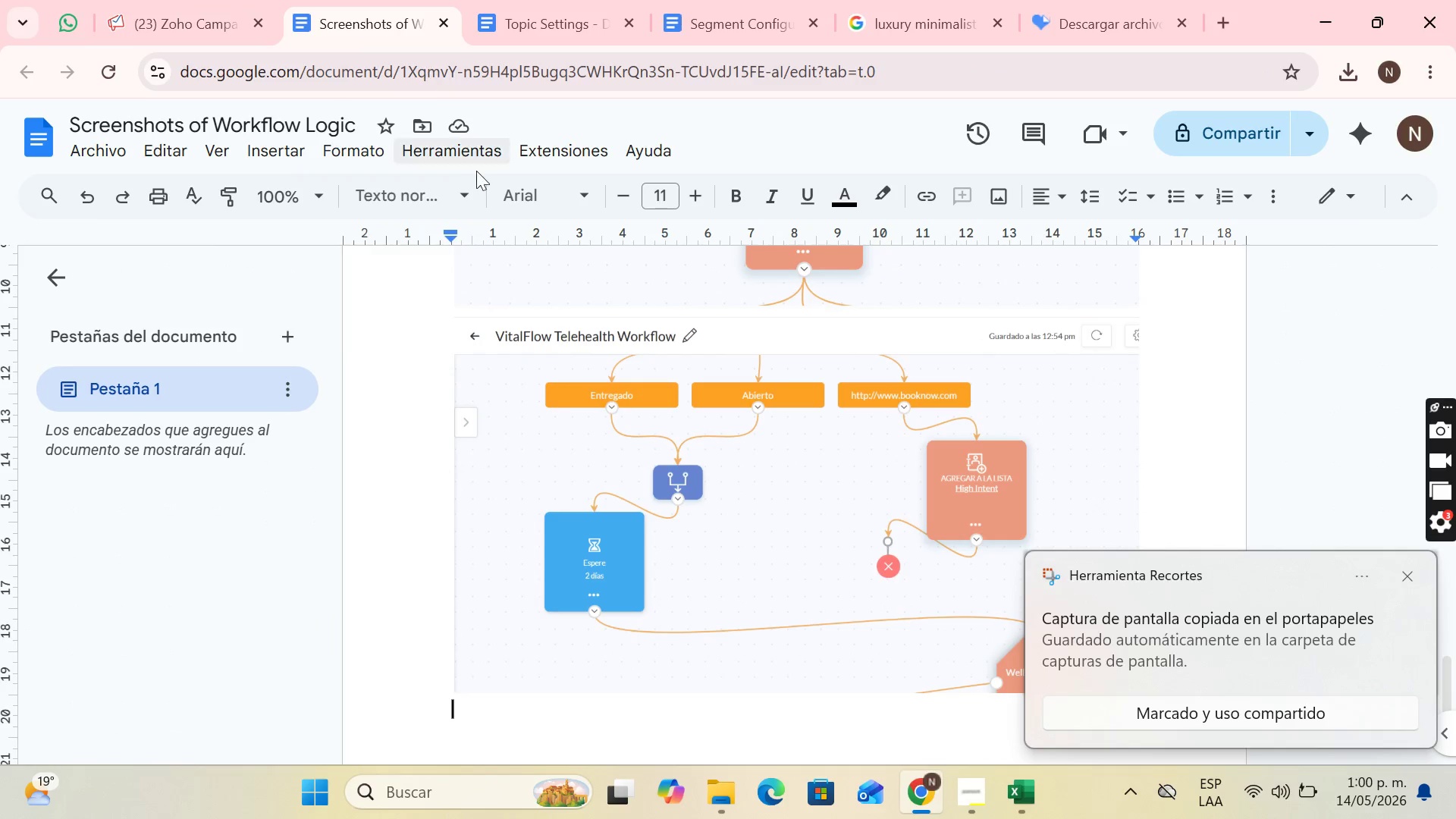 
key(Control+V)
 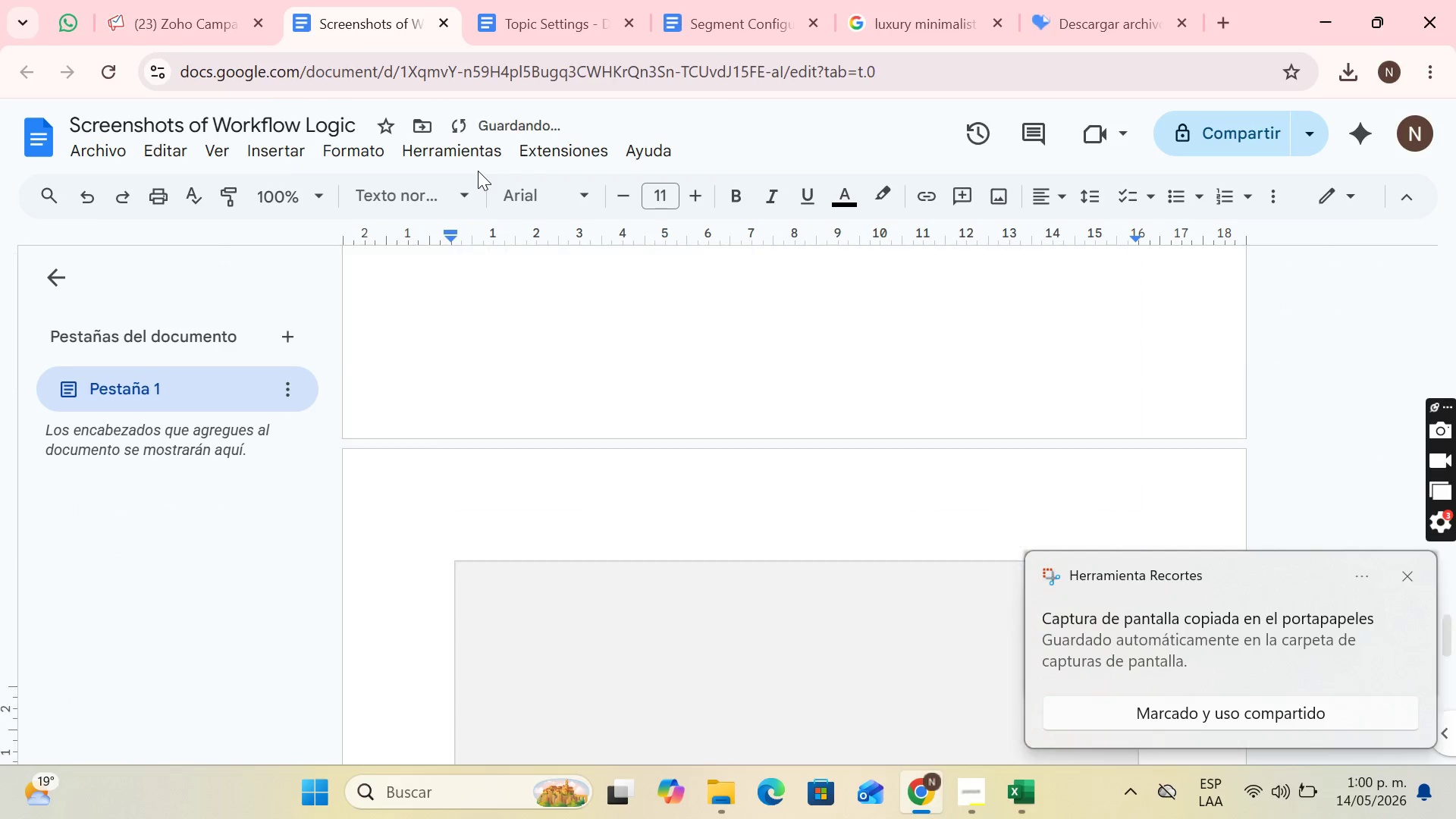 
key(Enter)
 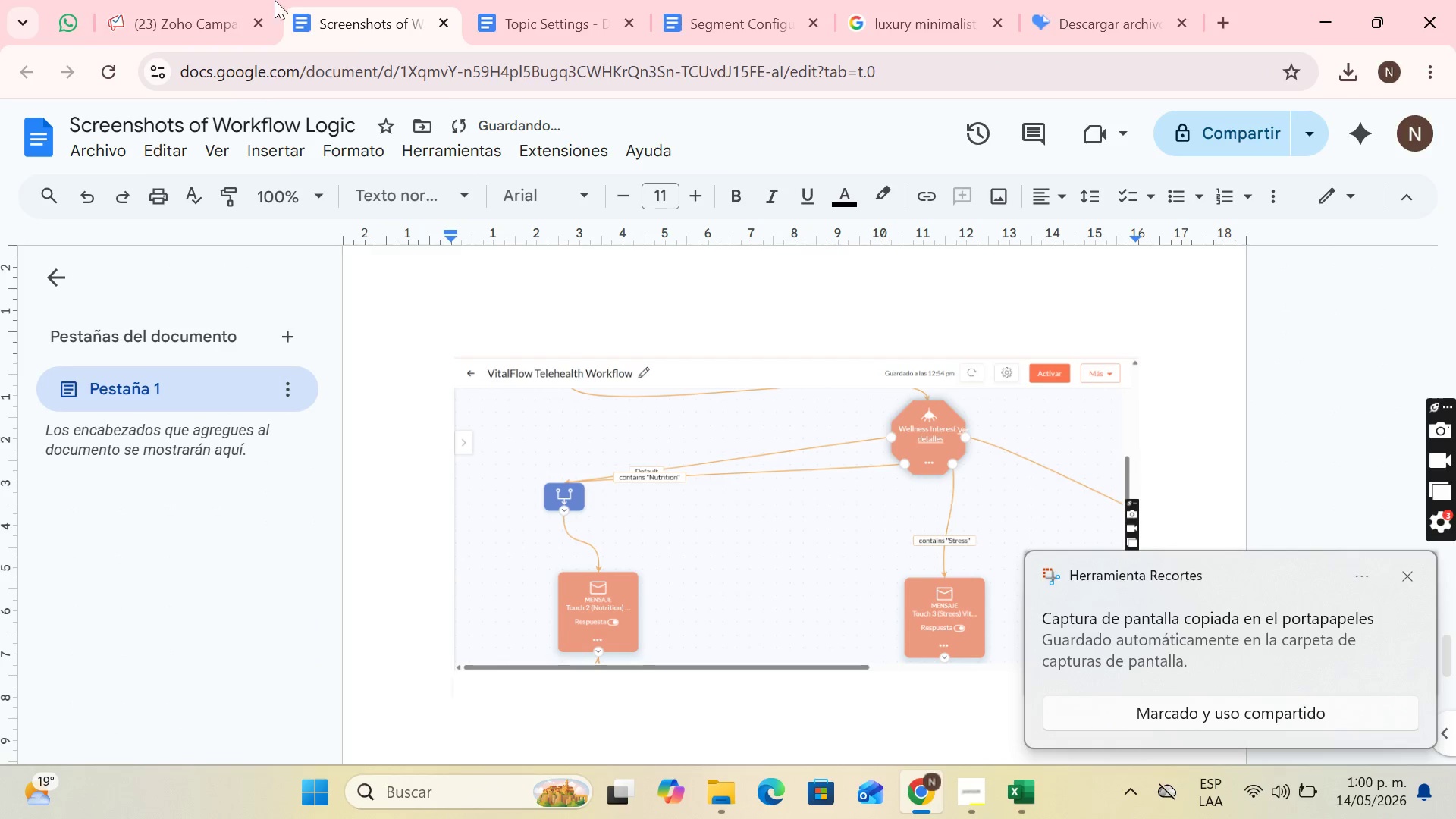 
left_click([218, 0])
 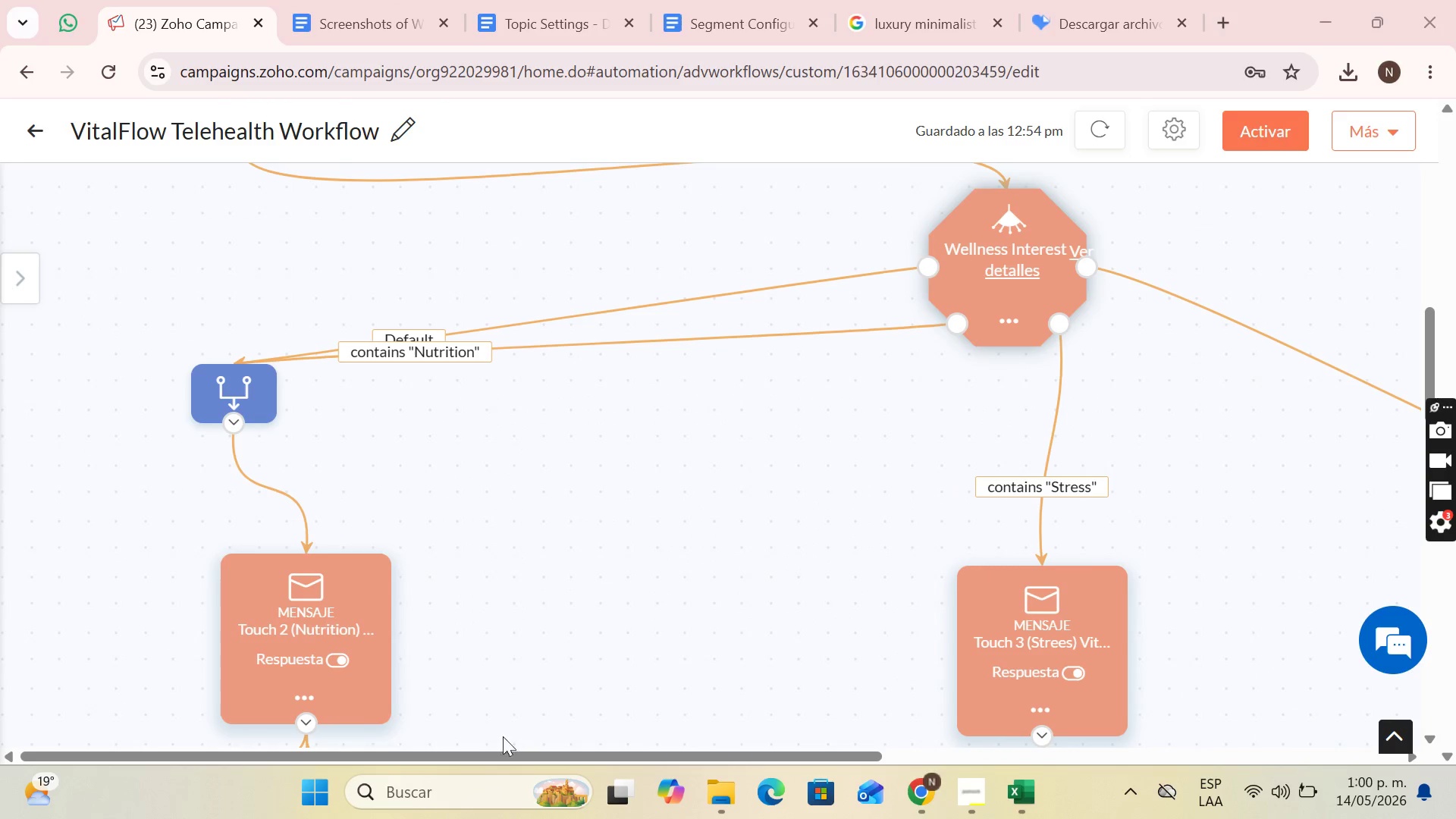 
left_click_drag(start_coordinate=[504, 748], to_coordinate=[967, 818])
 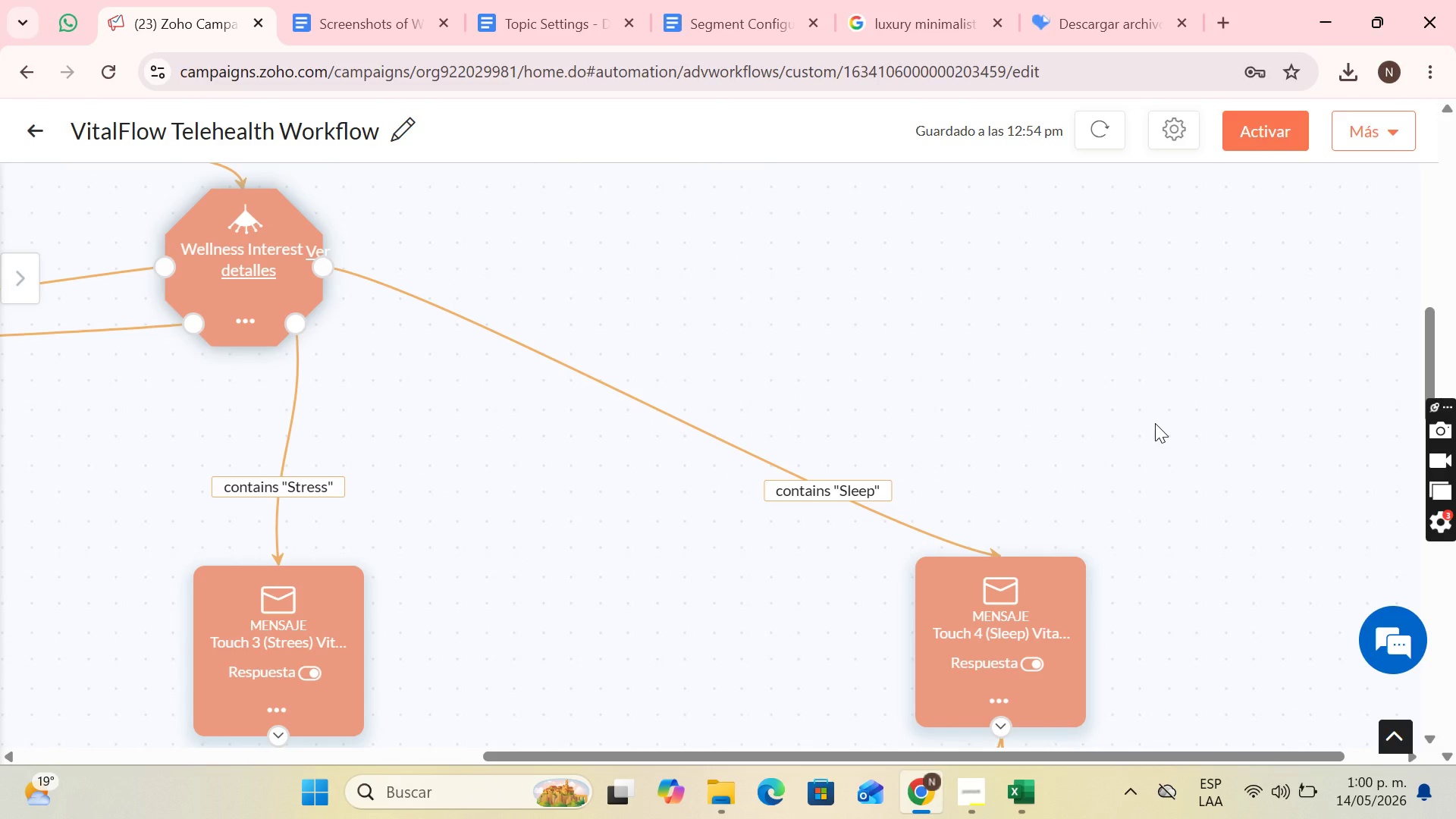 
key(PrintScreen)
 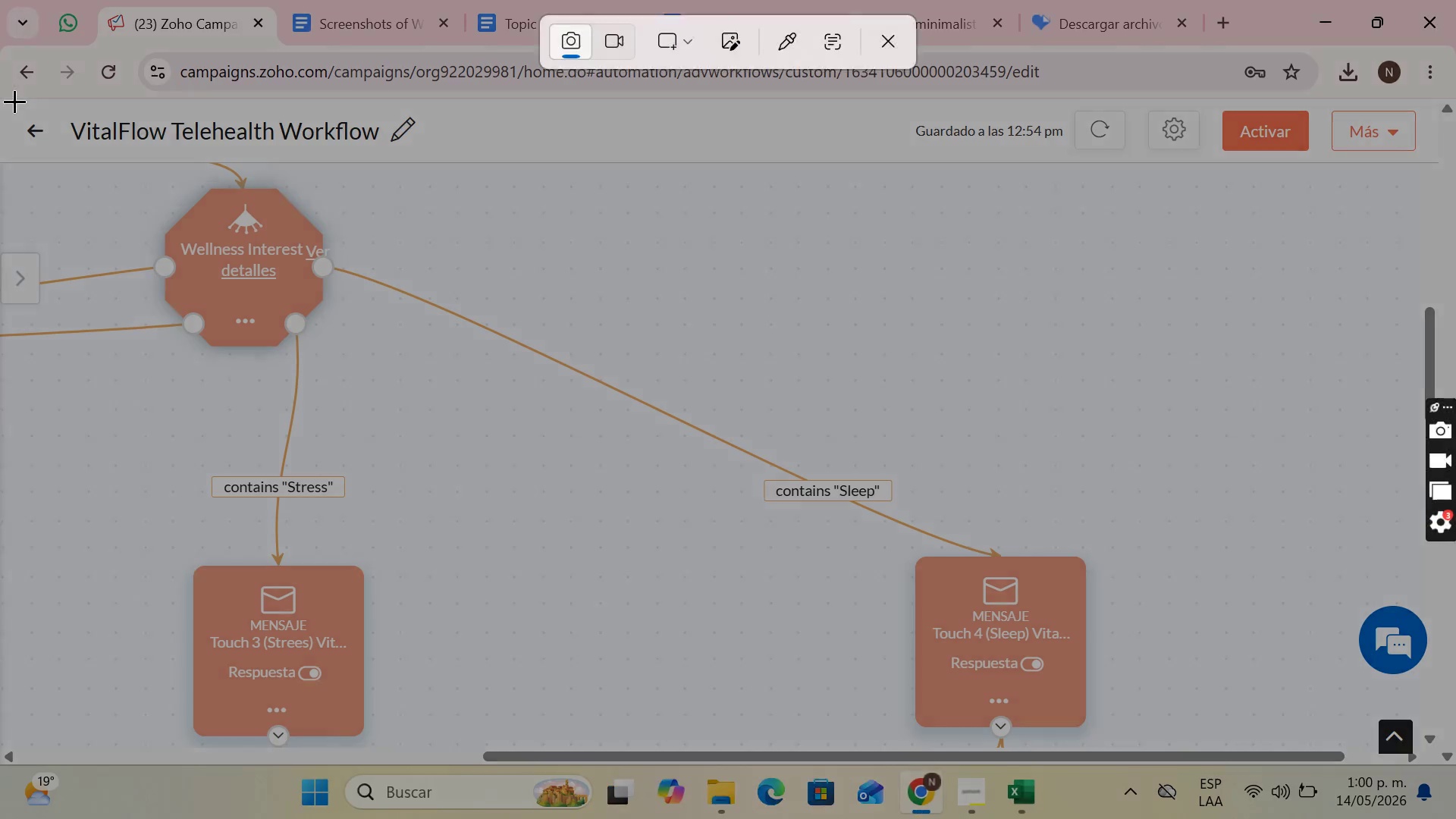 
left_click_drag(start_coordinate=[15, 101], to_coordinate=[1455, 763])
 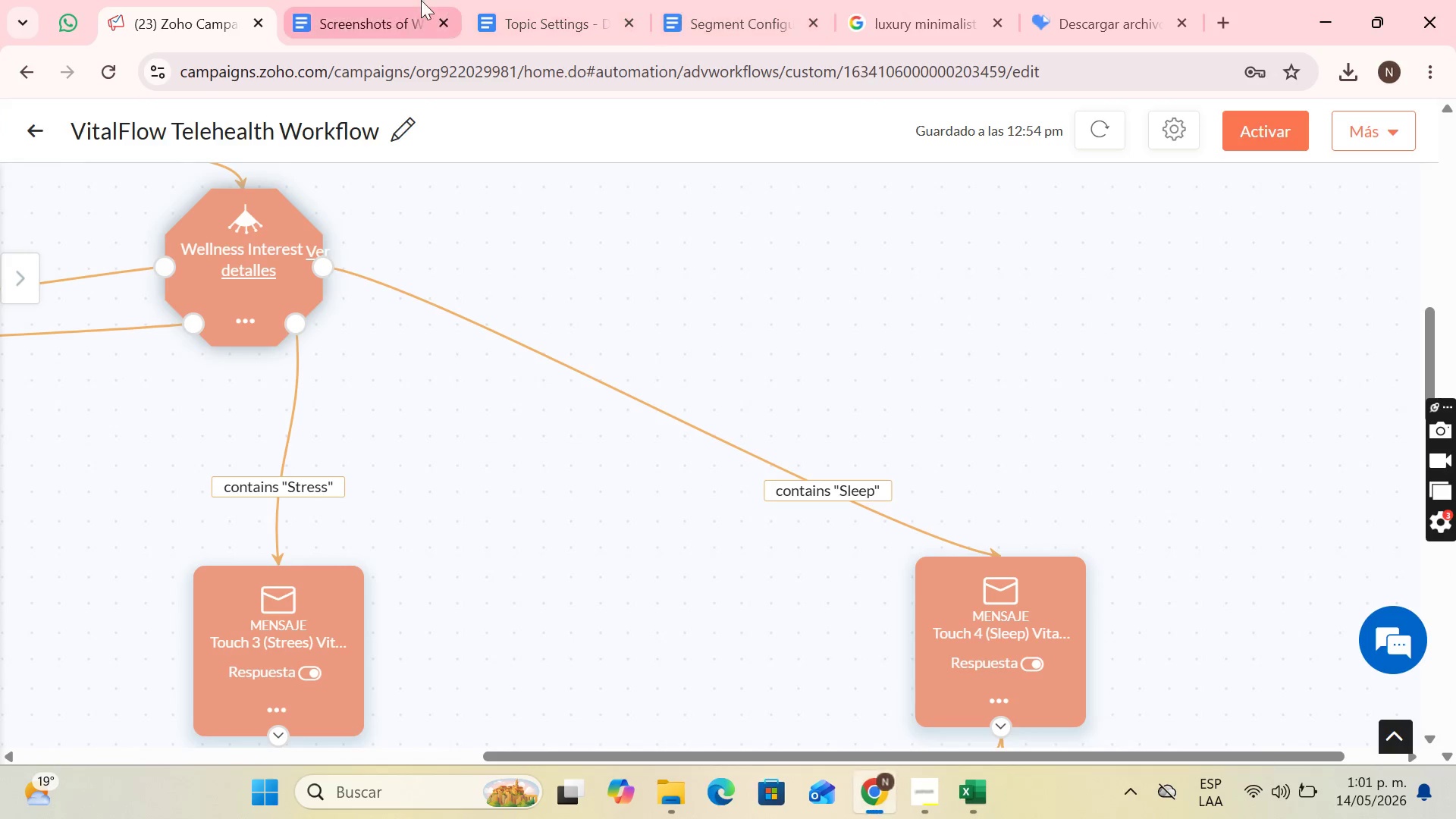 
left_click([415, 0])
 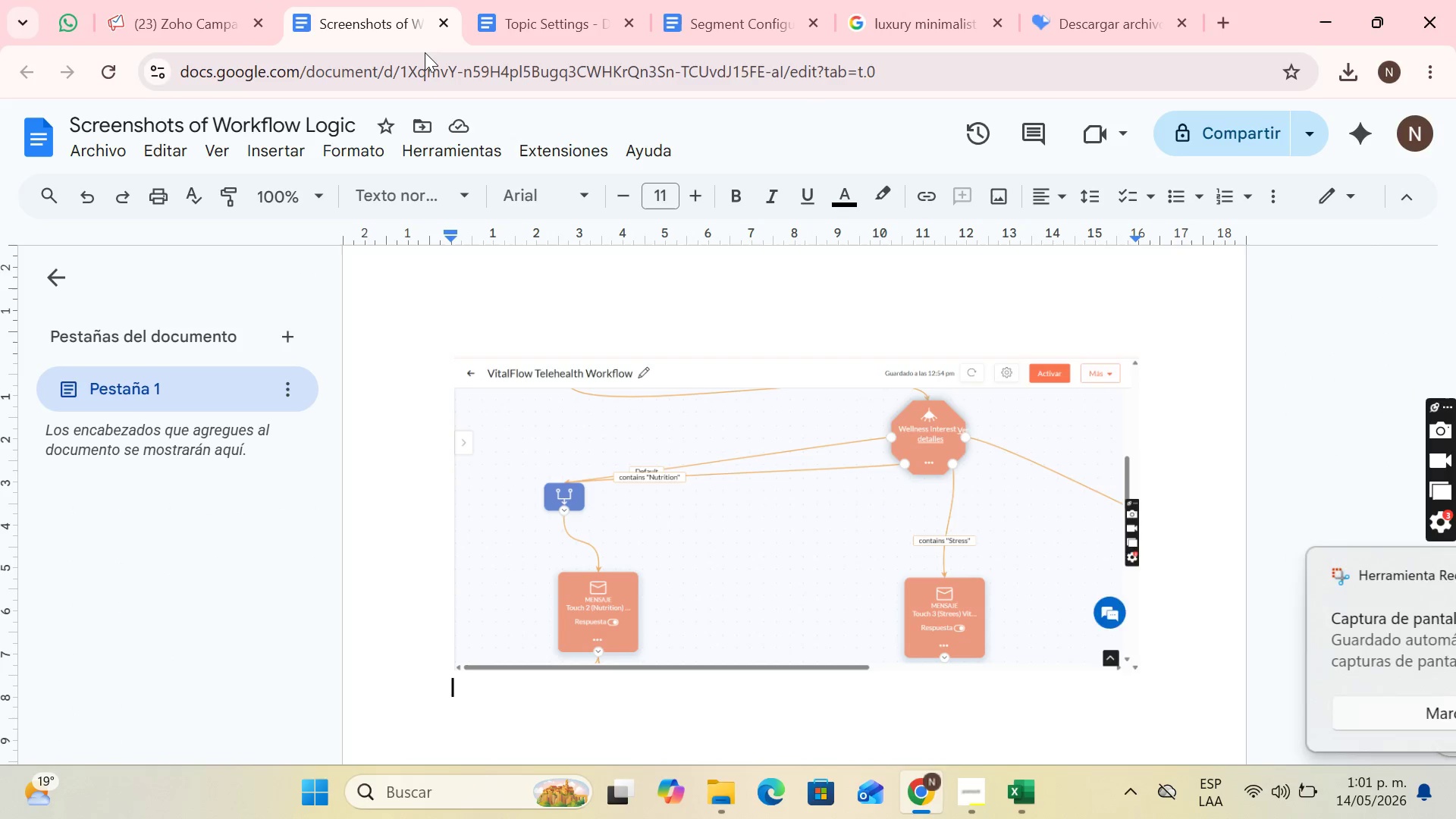 
key(Control+V)
 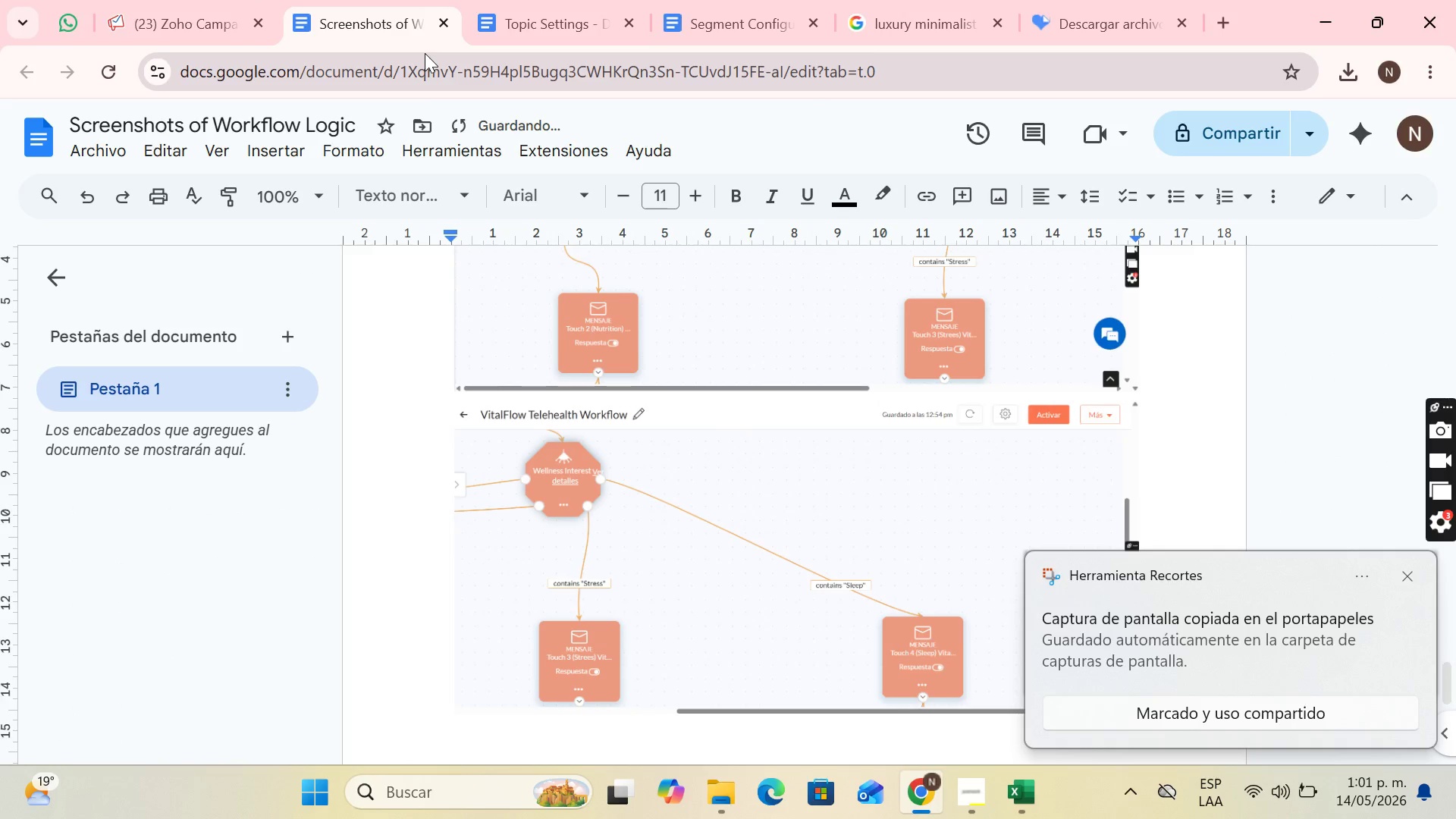 
key(Enter)
 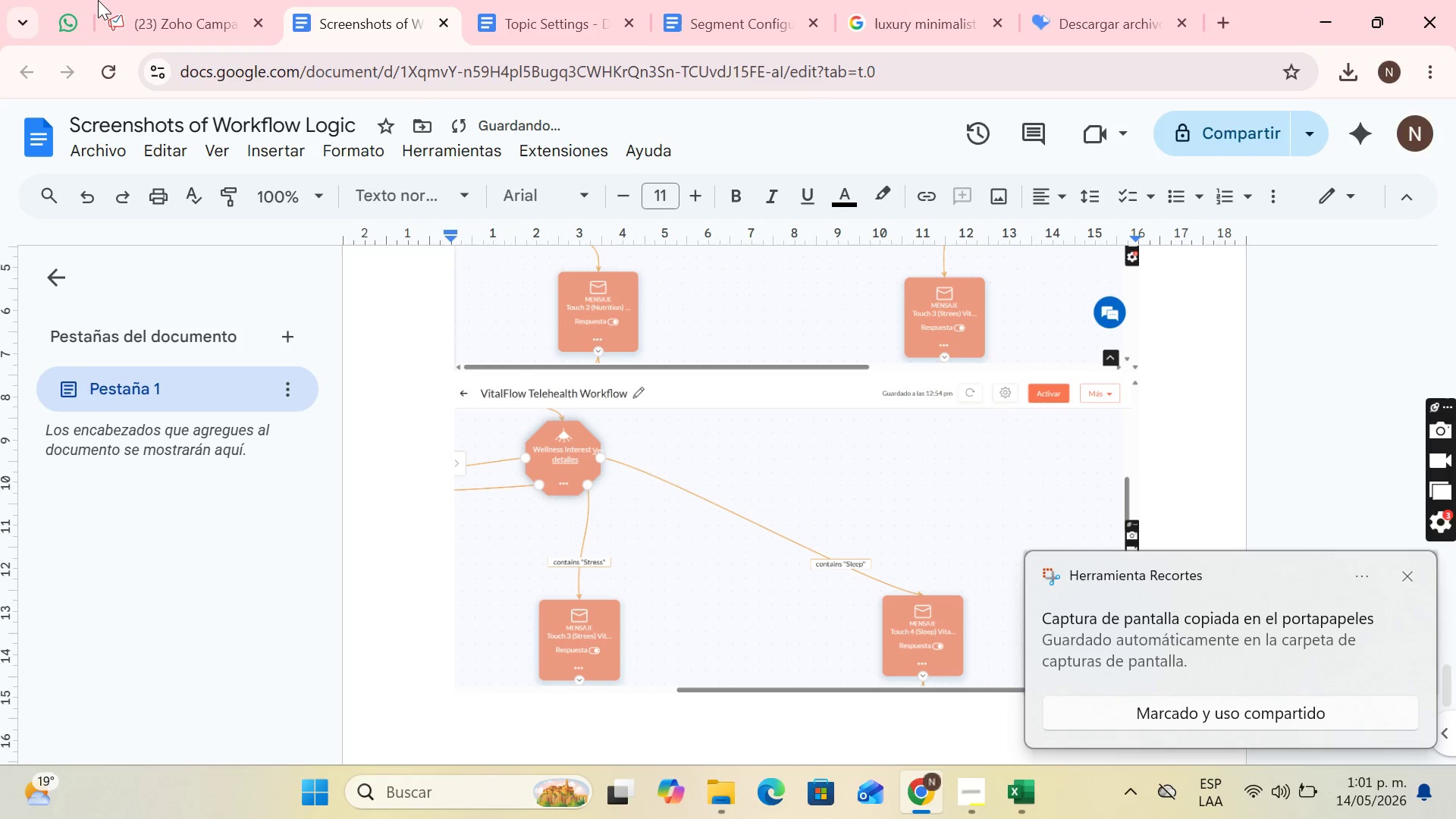 
left_click([100, 0])
 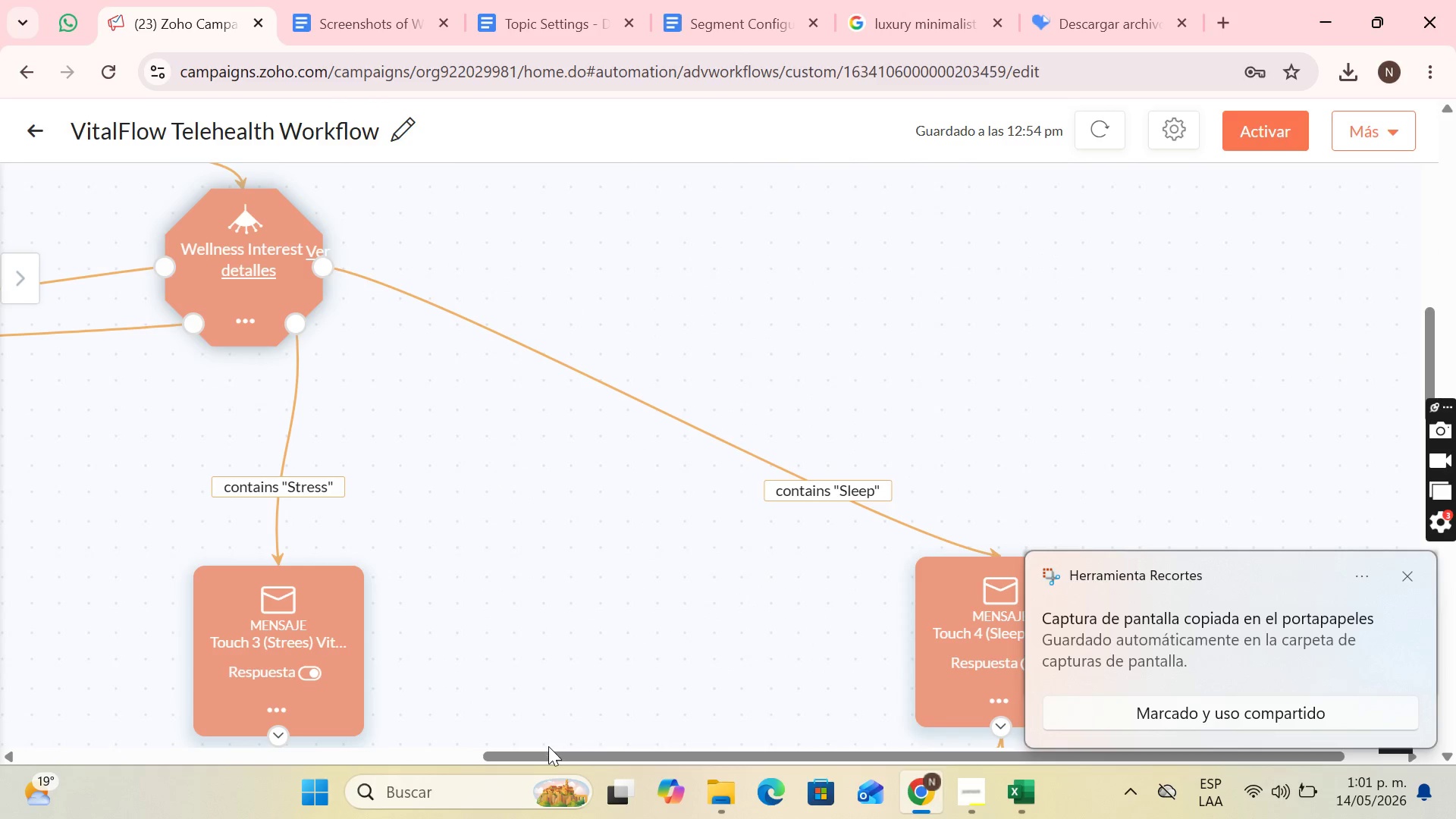 
left_click_drag(start_coordinate=[547, 754], to_coordinate=[0, 649])
 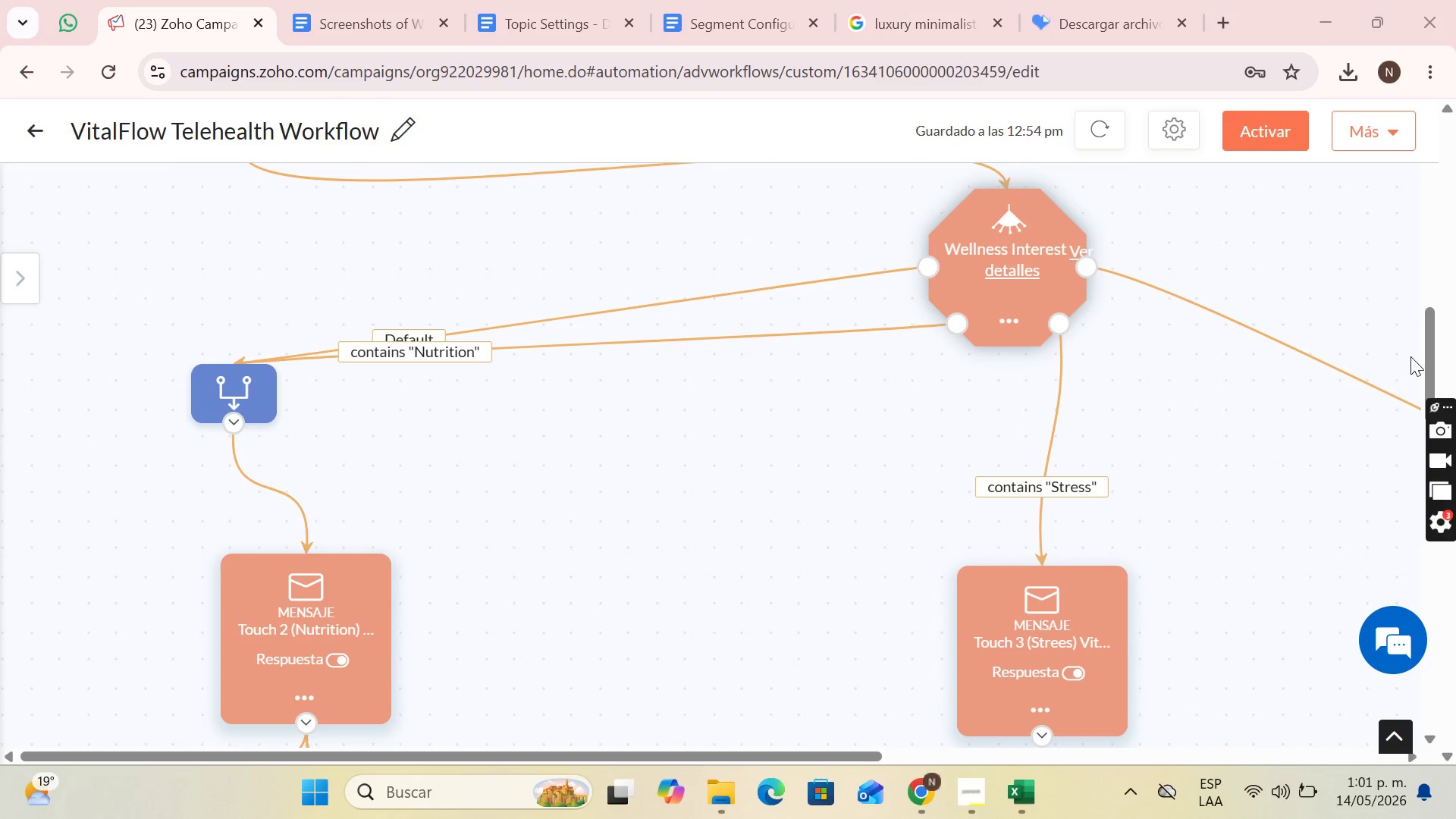 
left_click_drag(start_coordinate=[1425, 353], to_coordinate=[1440, 457])
 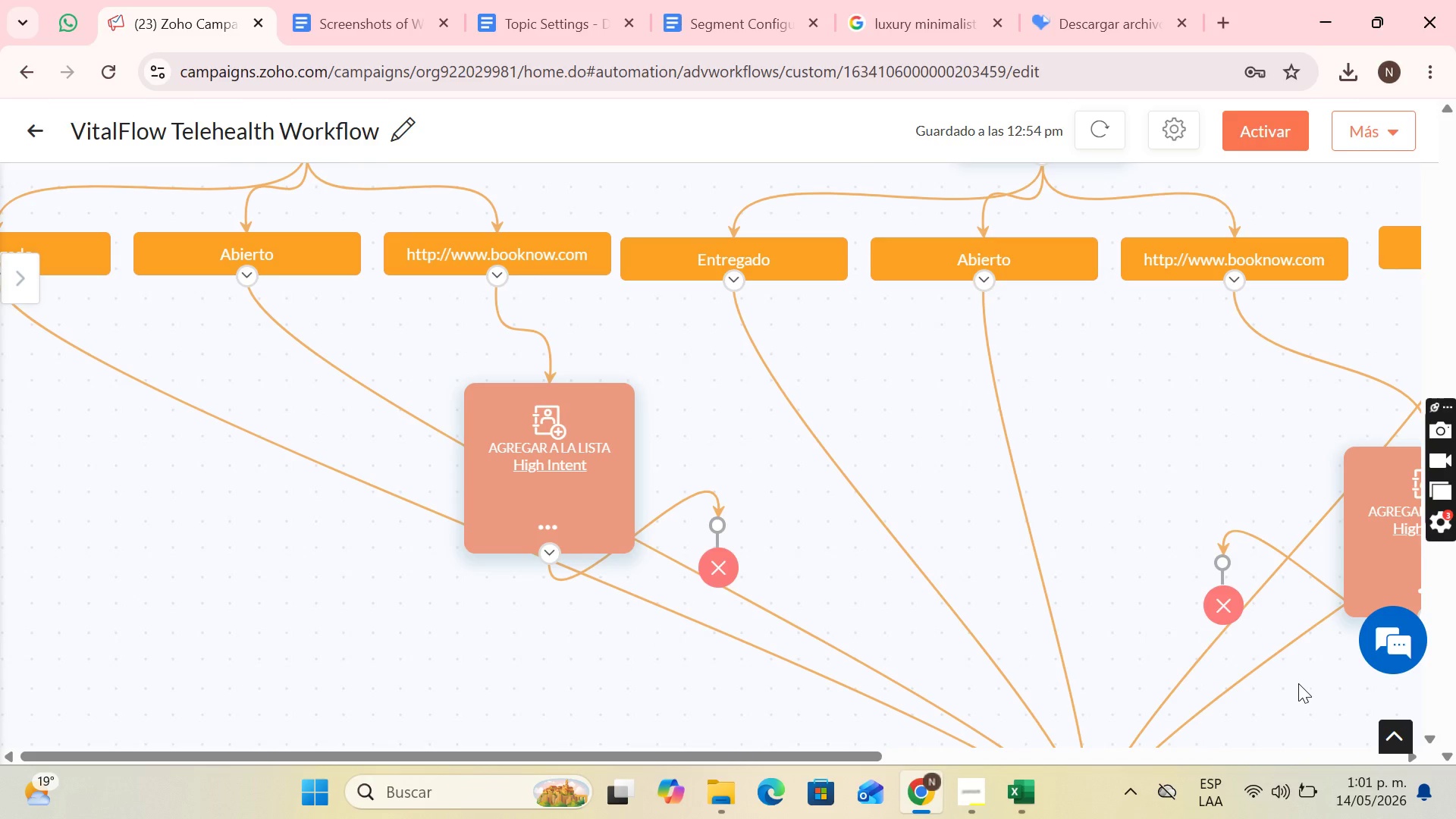 
key(PrintScreen)
 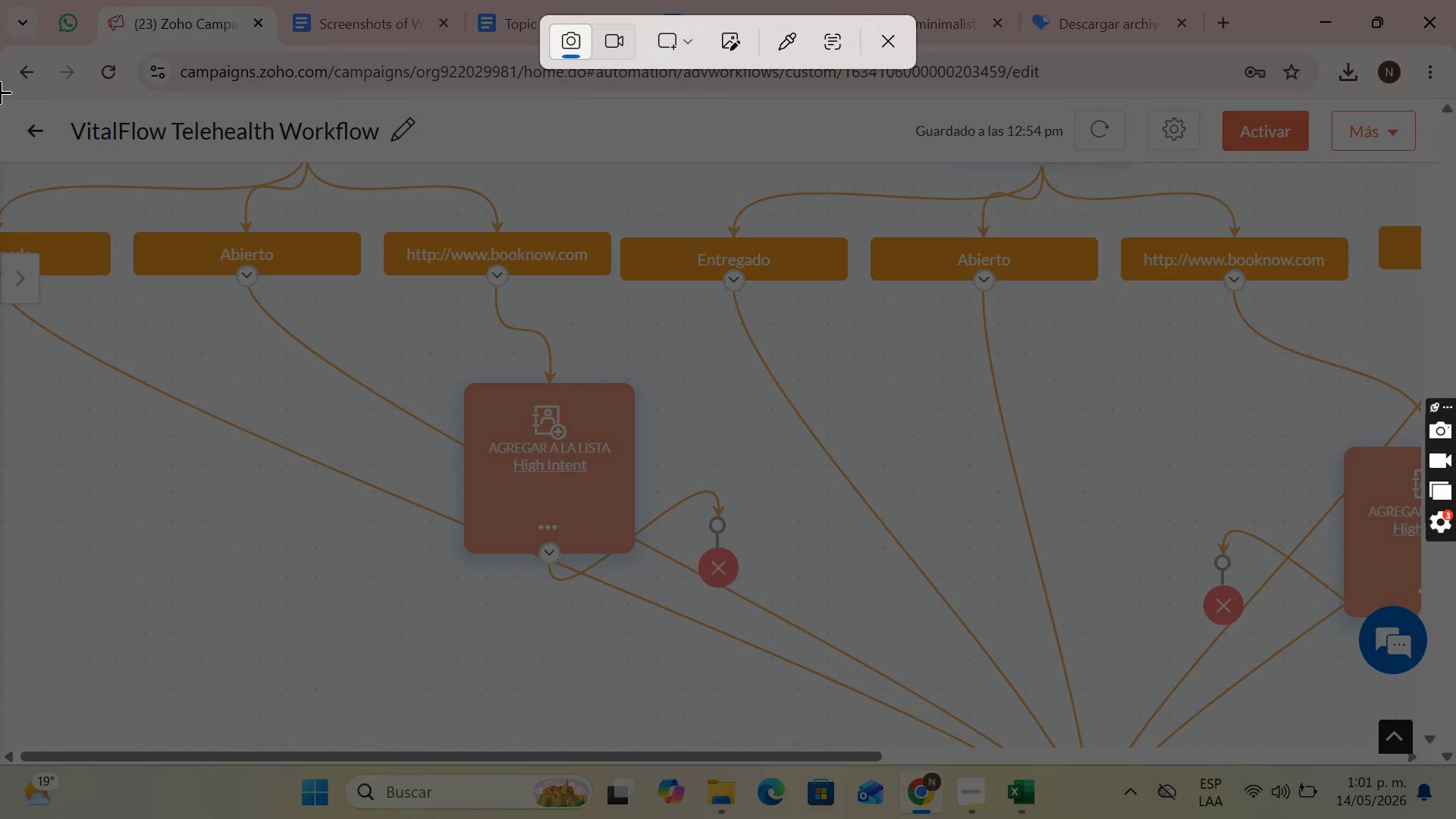 
left_click_drag(start_coordinate=[0, 97], to_coordinate=[1455, 765])
 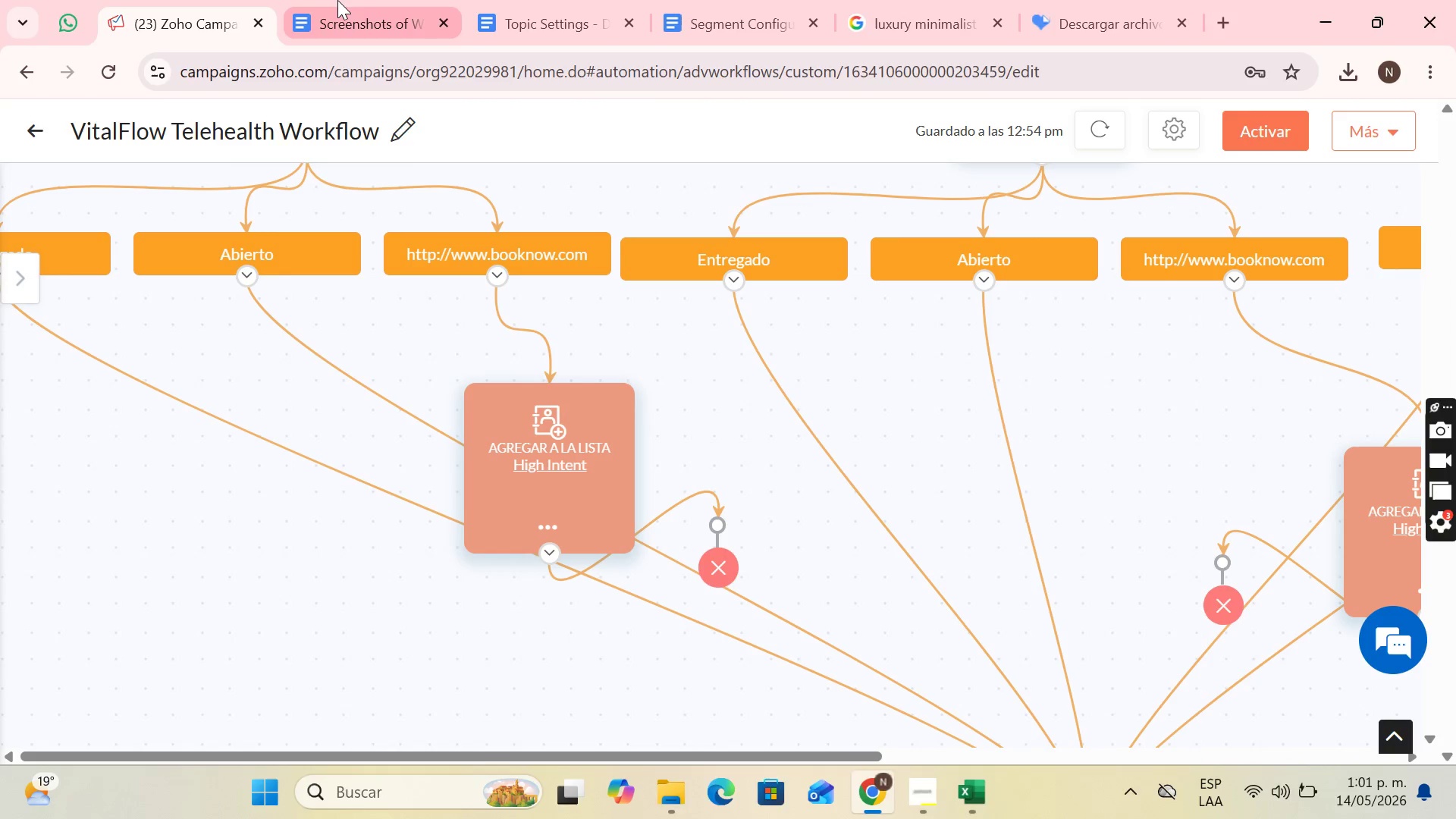 
left_click([337, 0])
 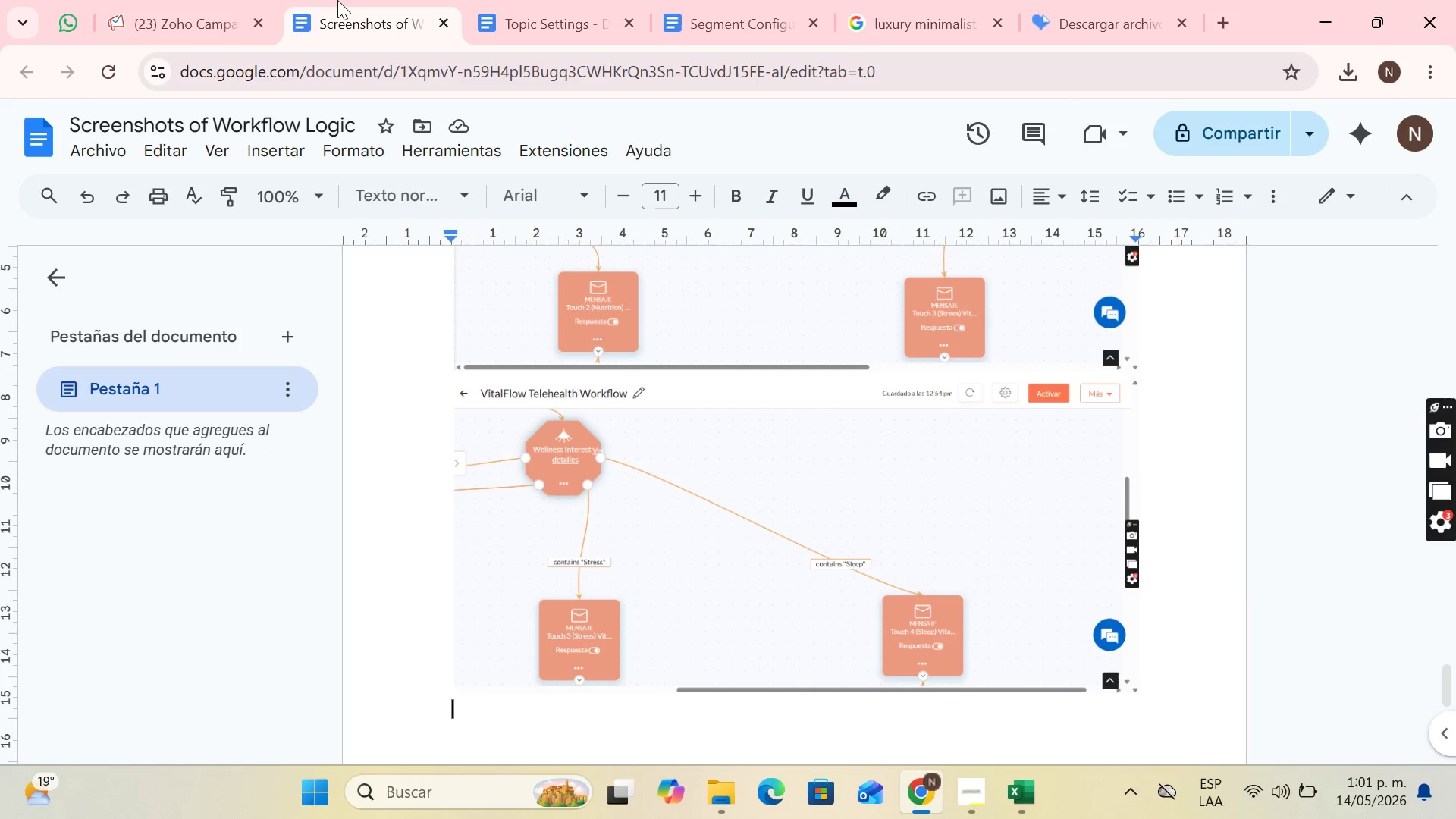 
key(Control+V)
 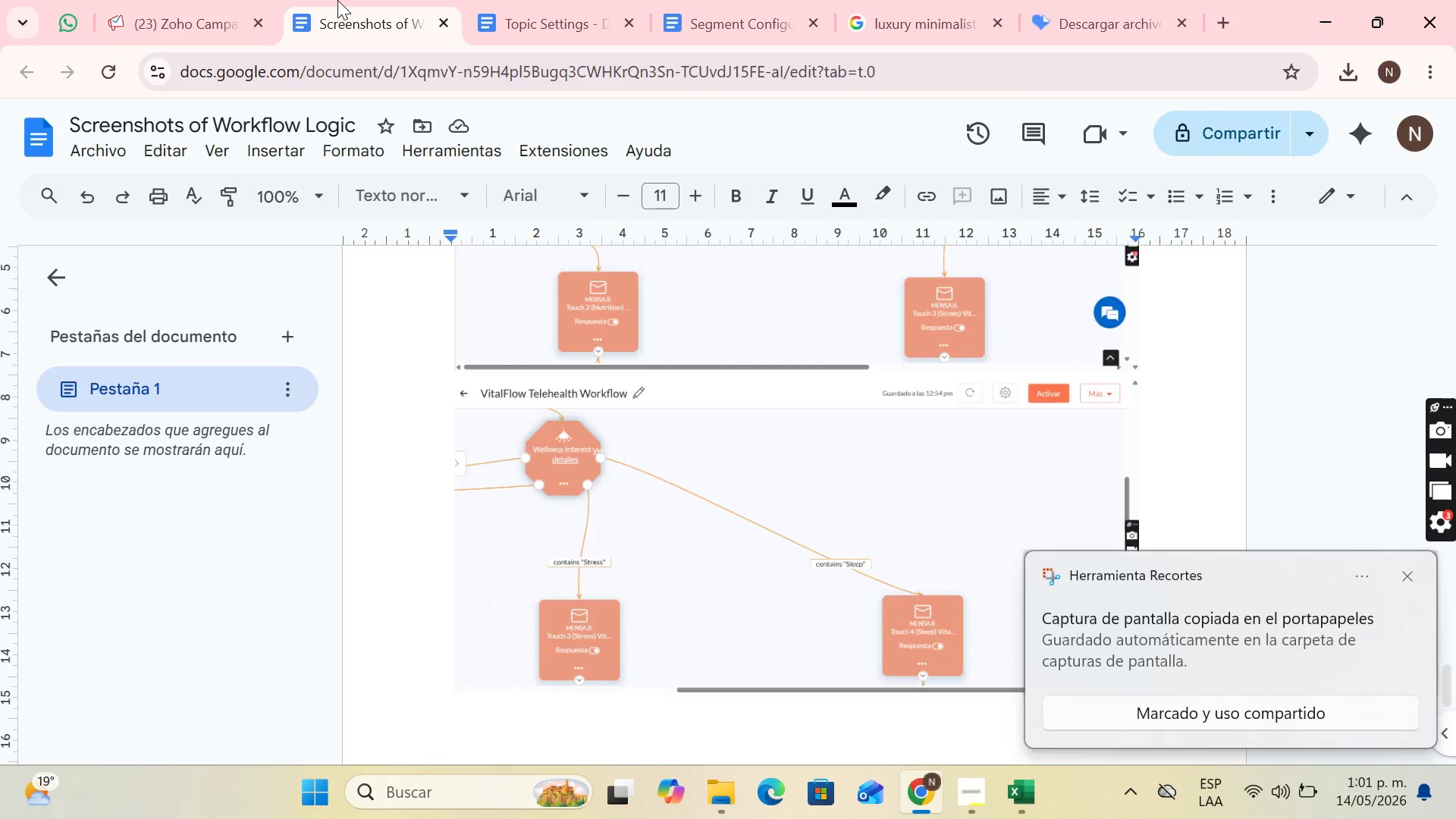 
key(Enter)
 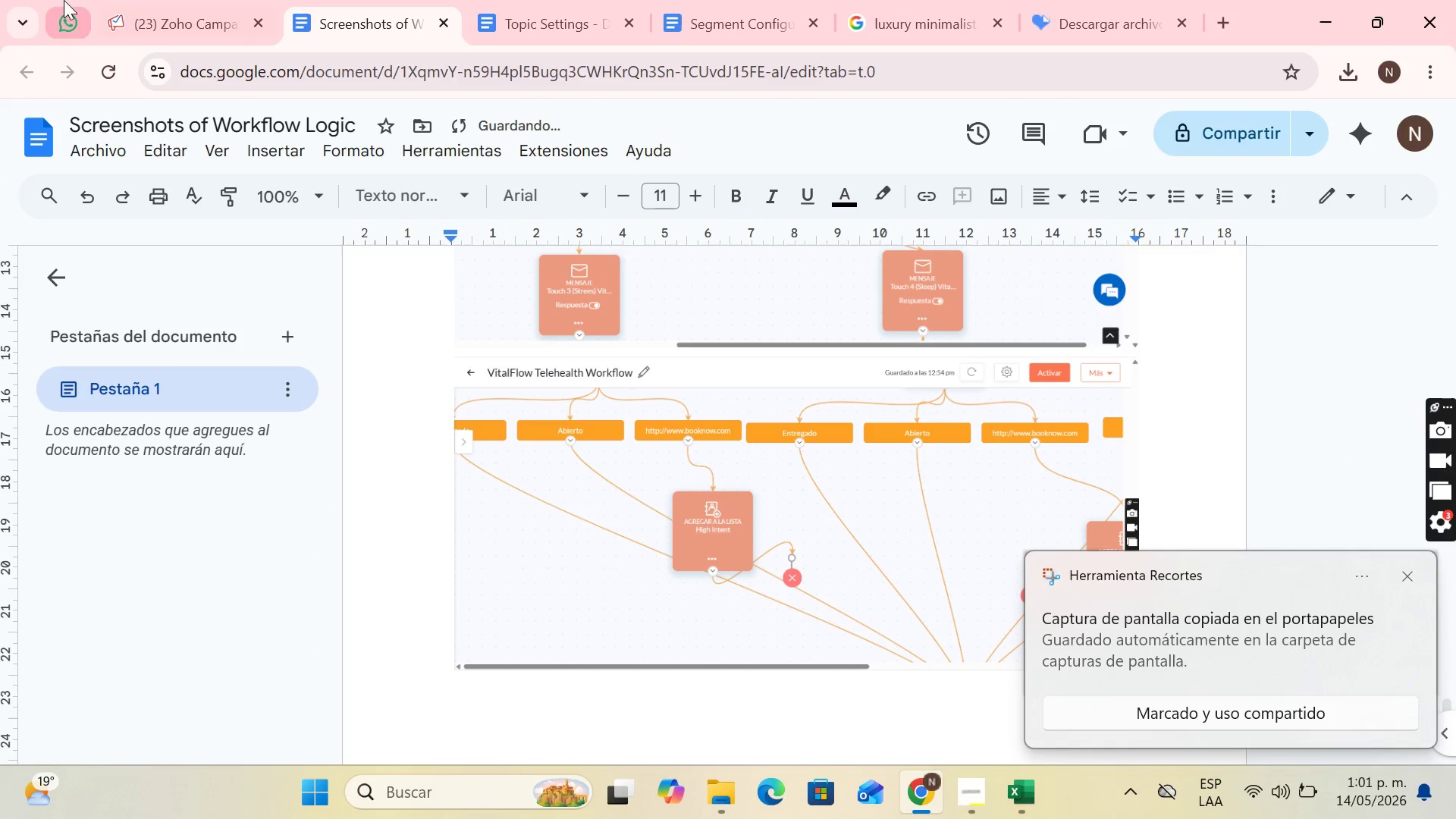 
left_click([131, 0])
 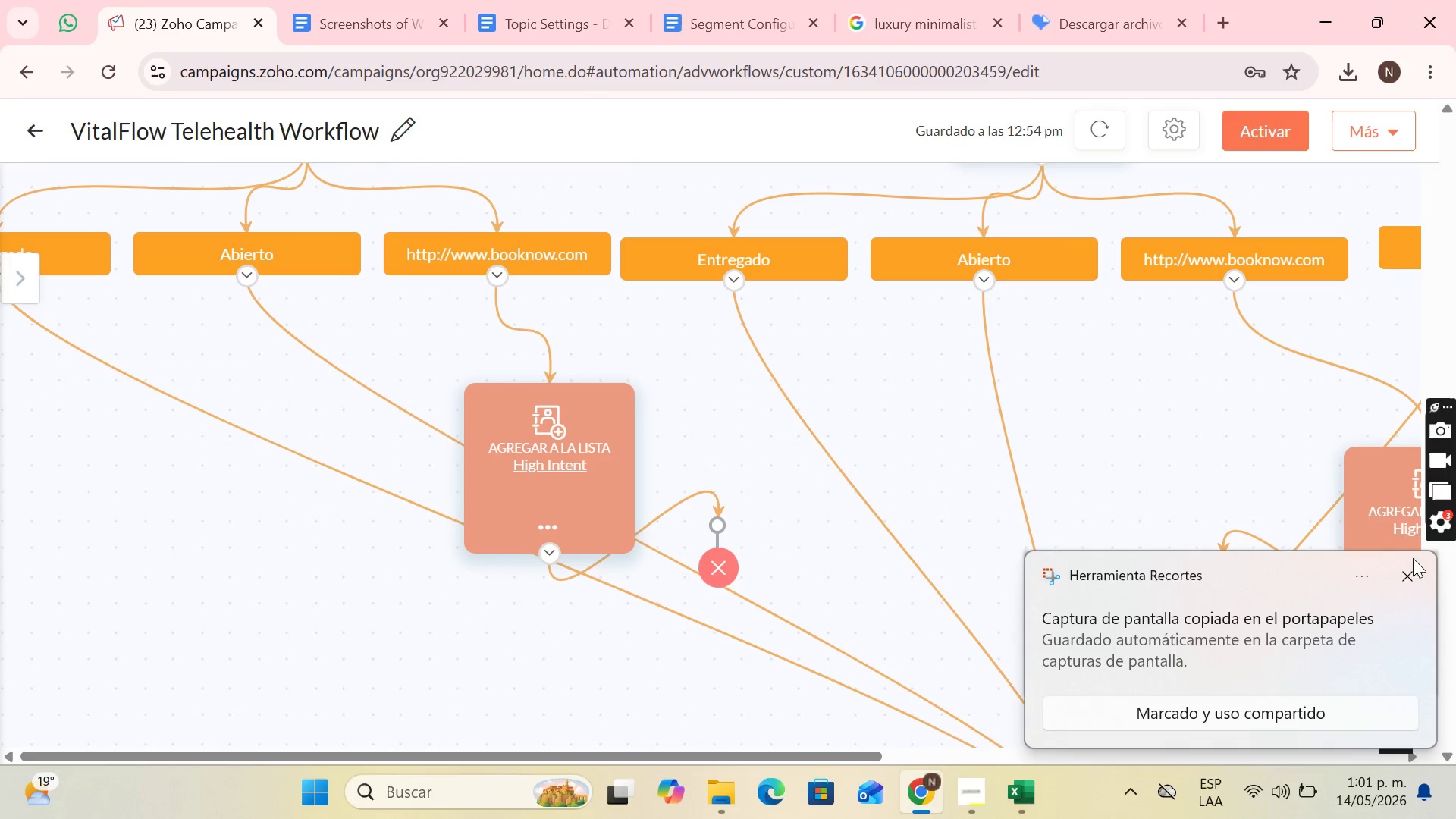 
left_click([1410, 570])
 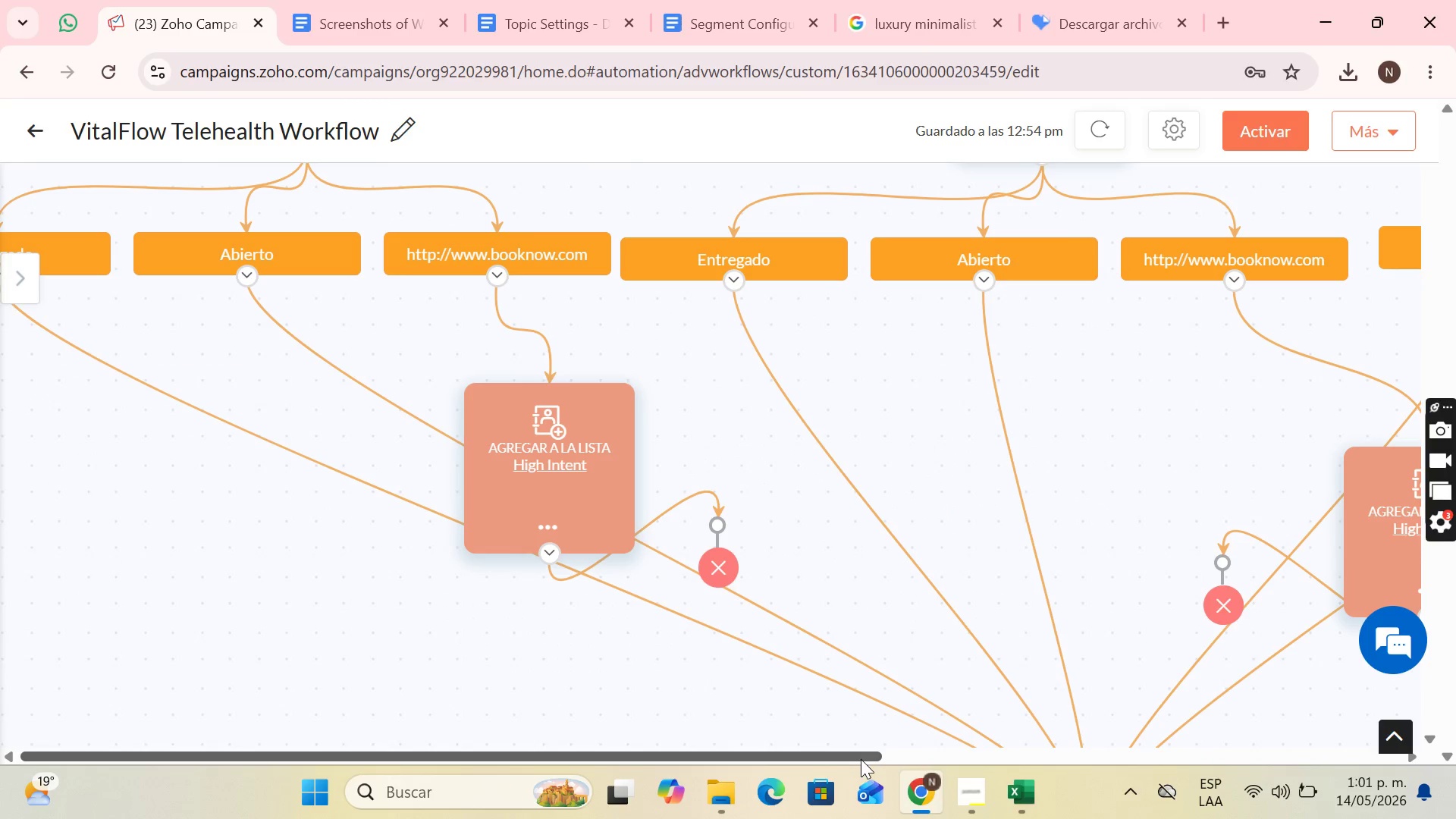 
left_click_drag(start_coordinate=[861, 759], to_coordinate=[1455, 796])
 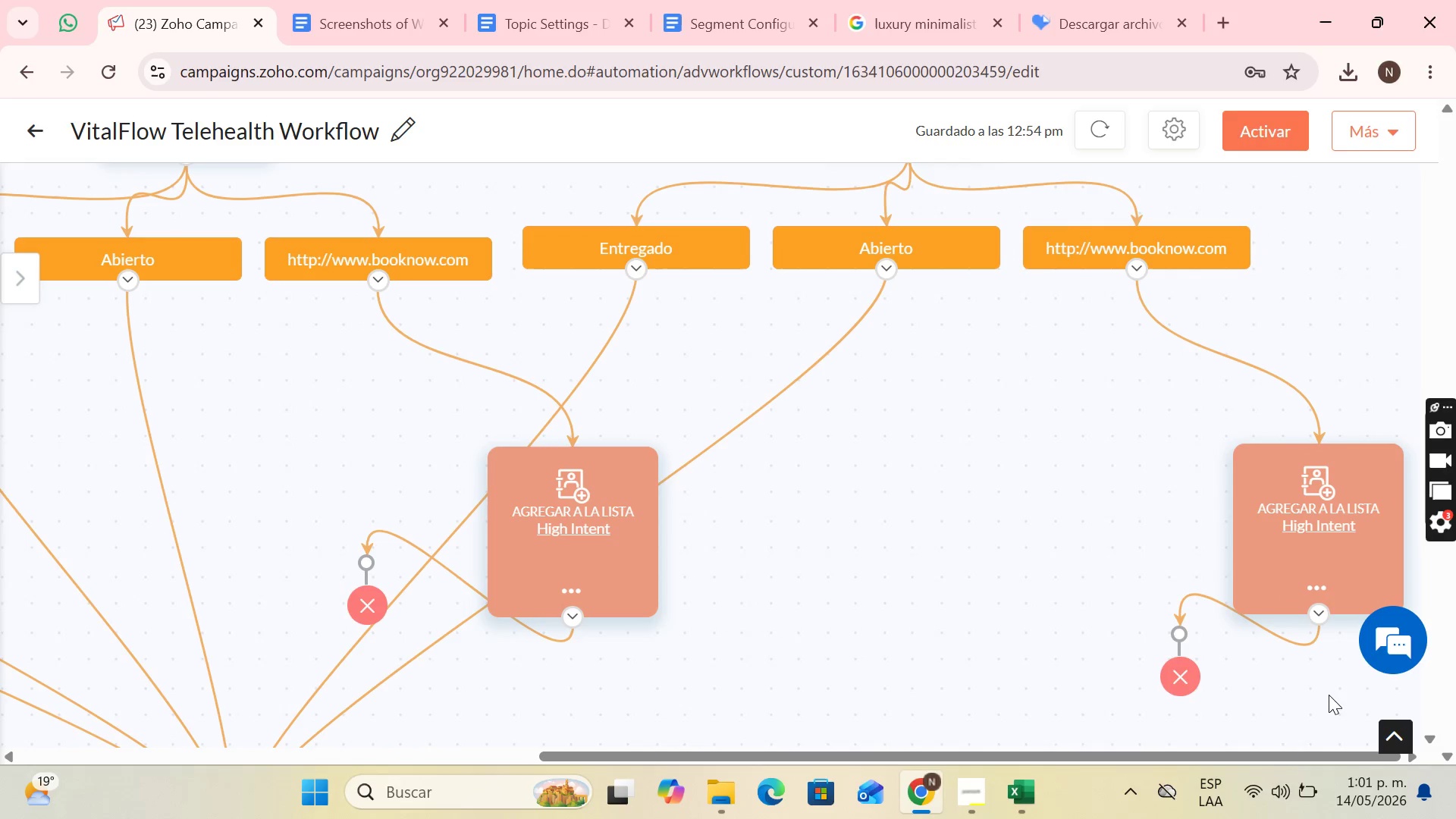 
key(PrintScreen)
 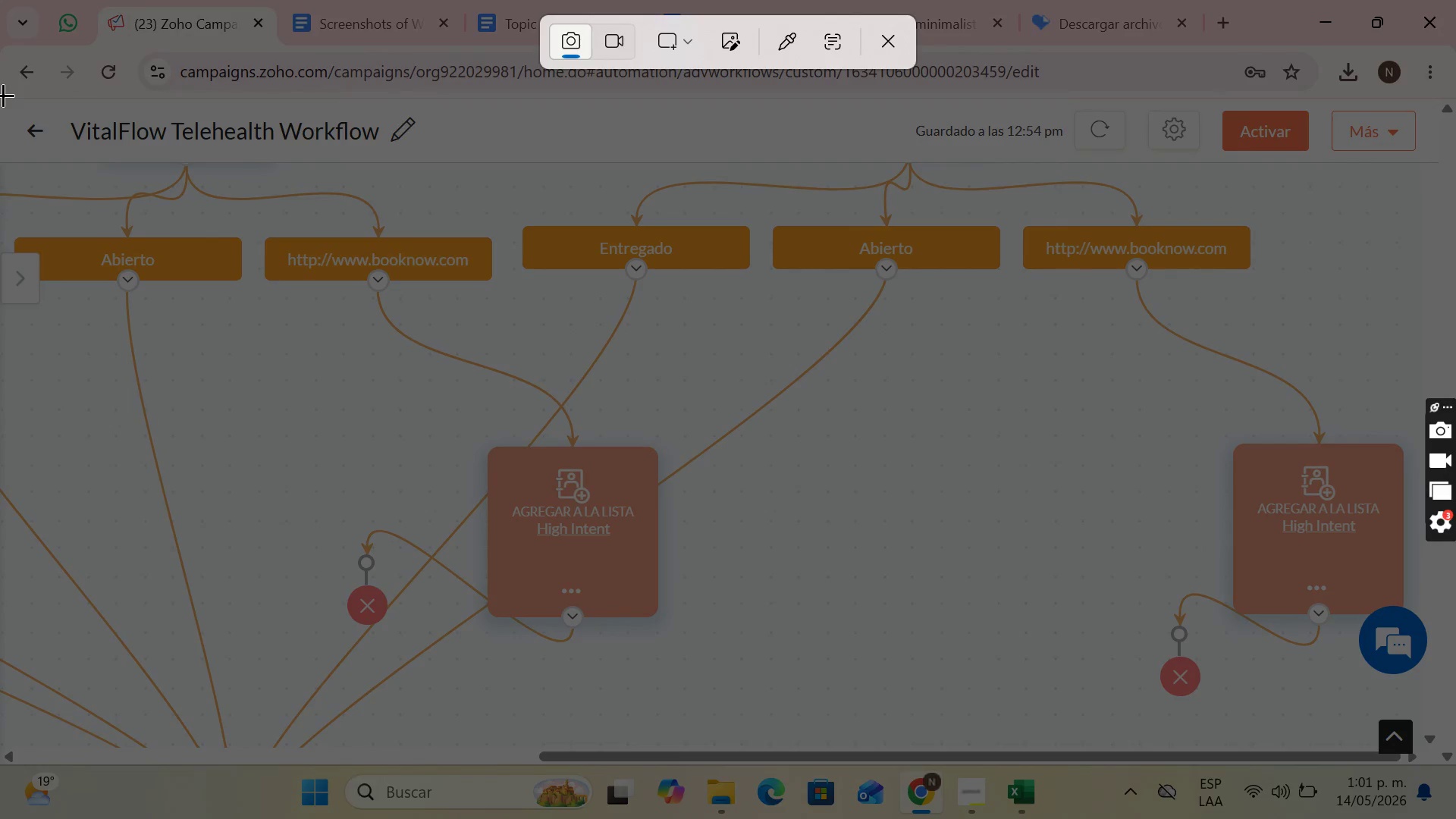 
left_click_drag(start_coordinate=[0, 97], to_coordinate=[1455, 761])
 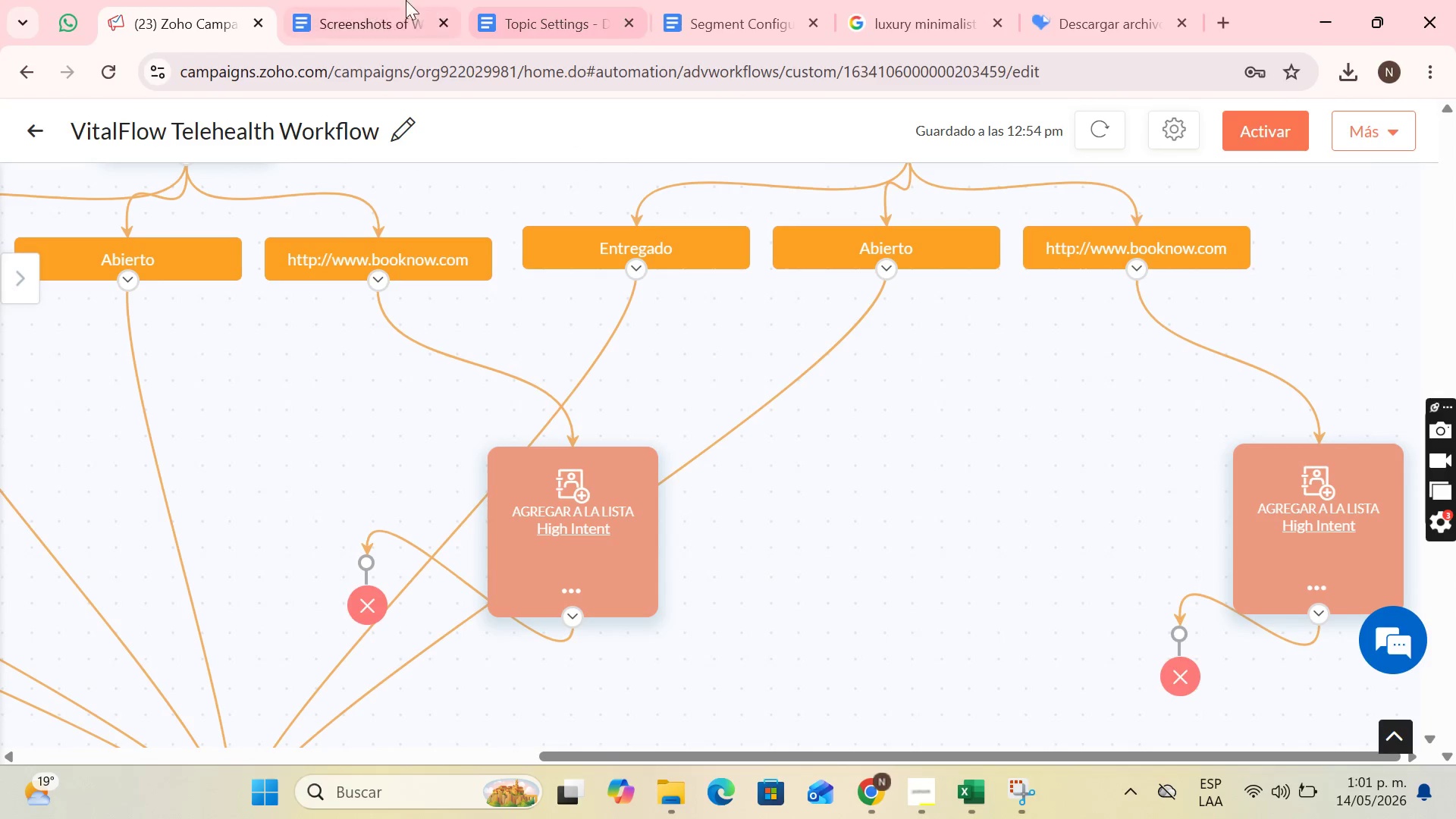 
left_click([342, 0])
 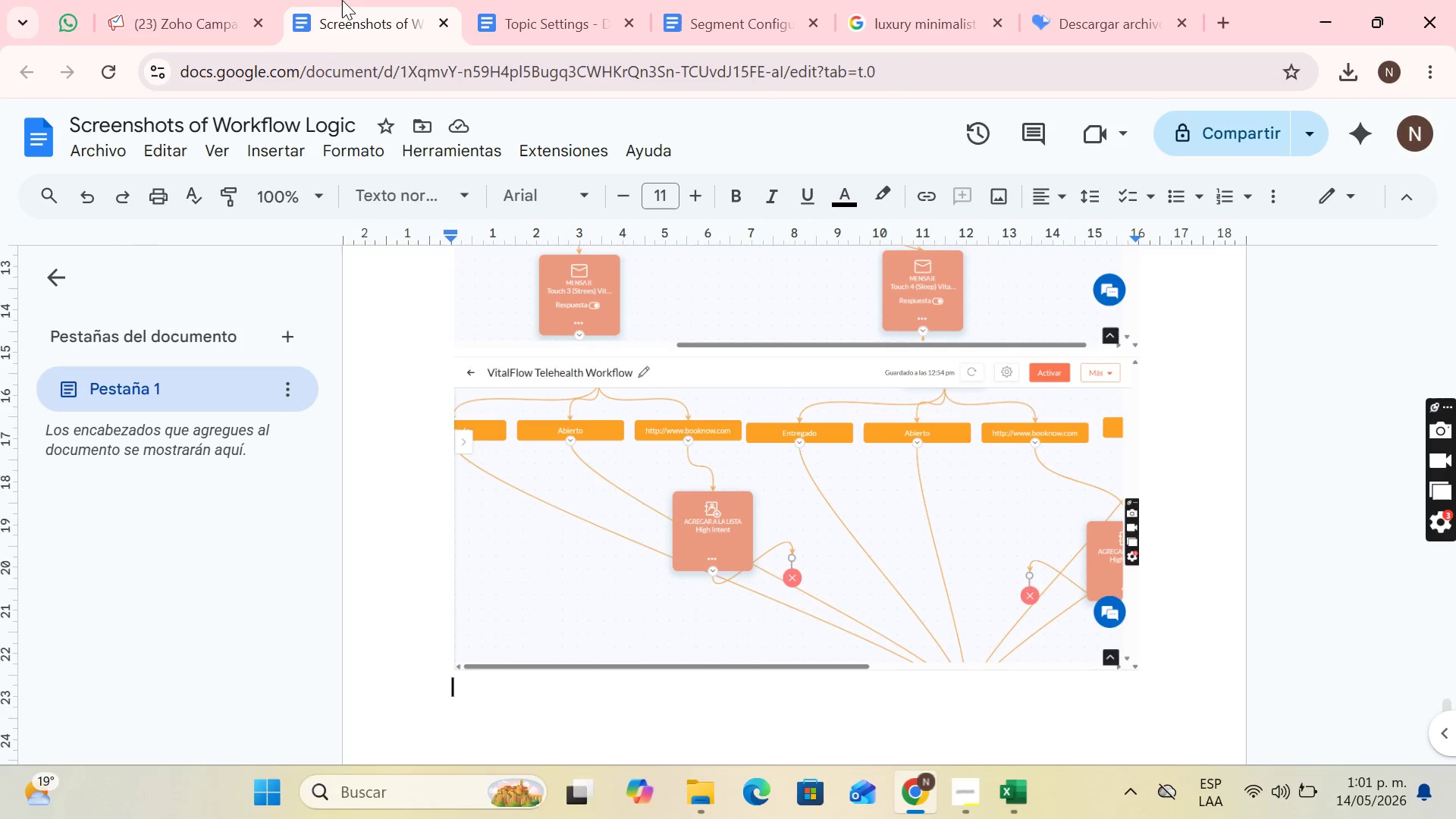 
key(Control+V)
 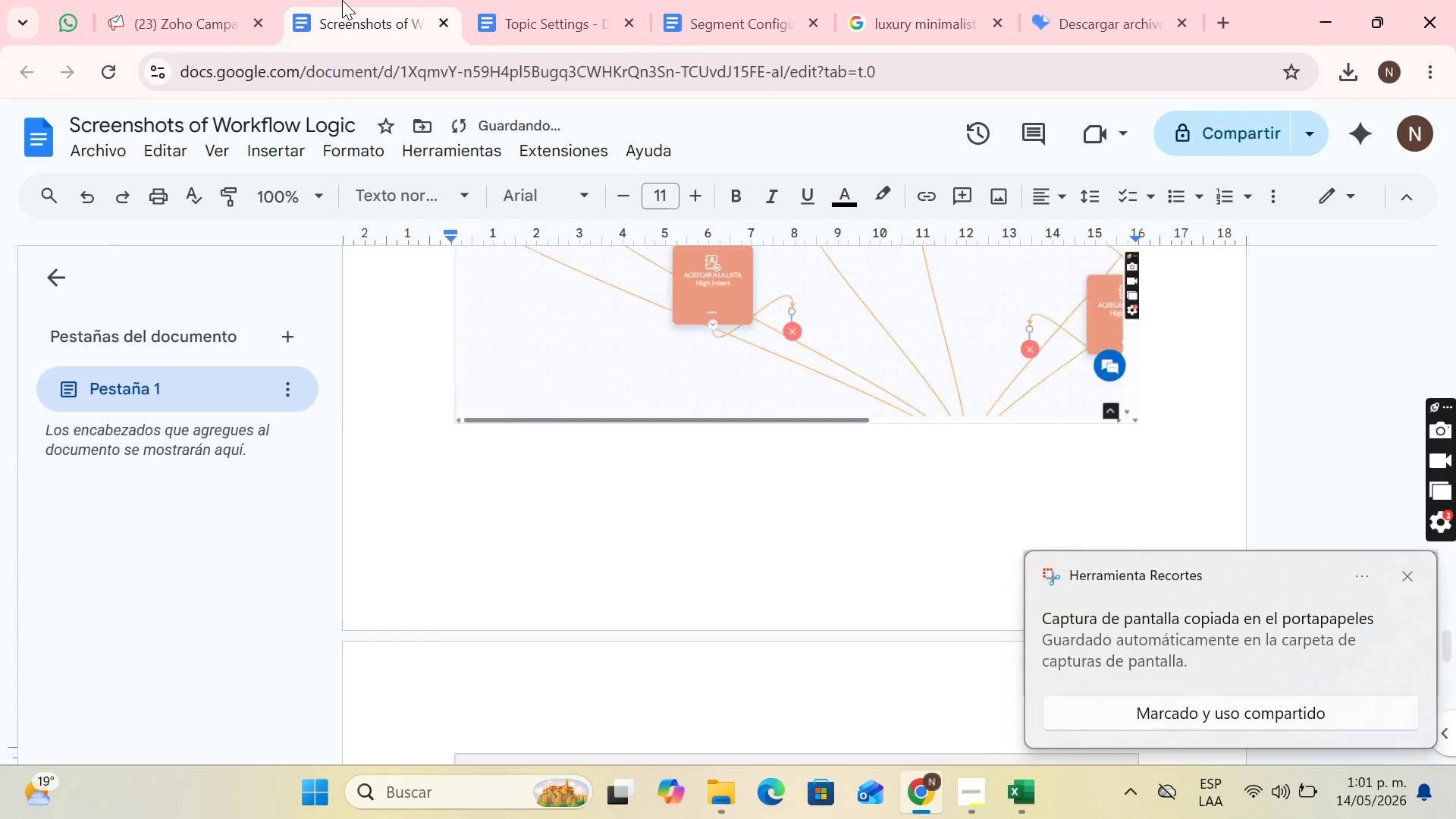 
key(Enter)
 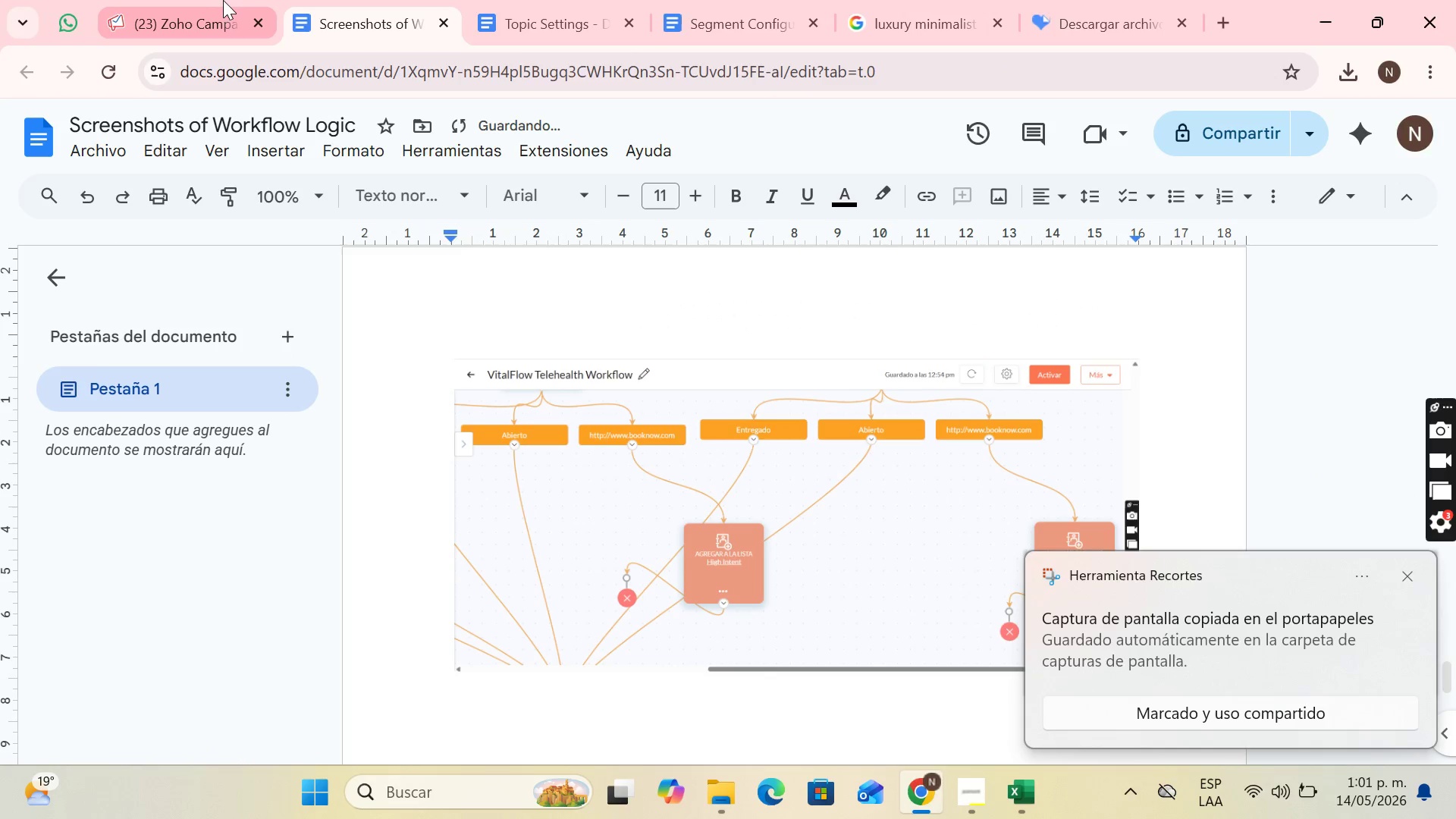 
left_click([217, 0])
 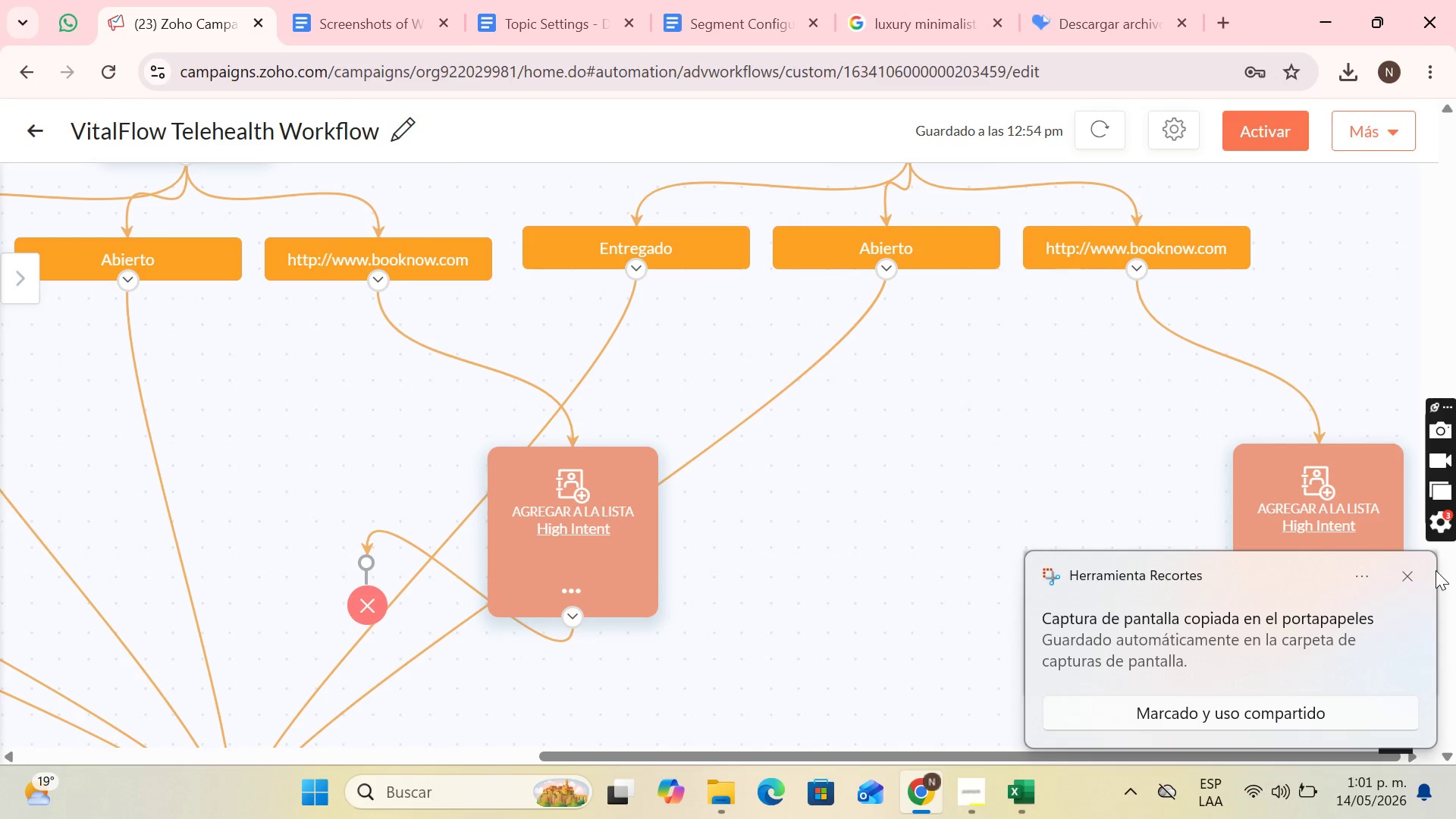 
left_click([1404, 575])
 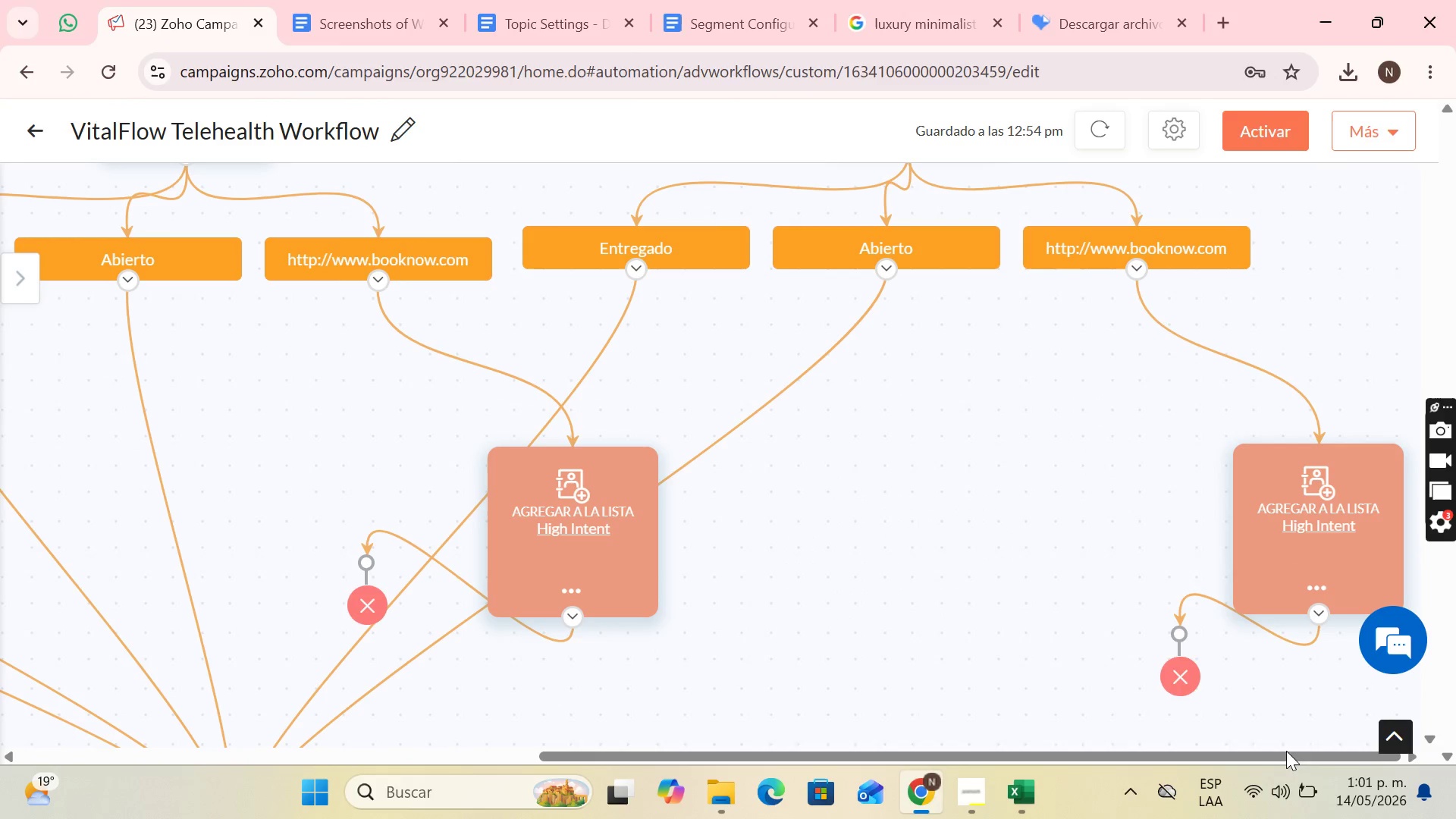 
left_click_drag(start_coordinate=[1283, 756], to_coordinate=[463, 744])
 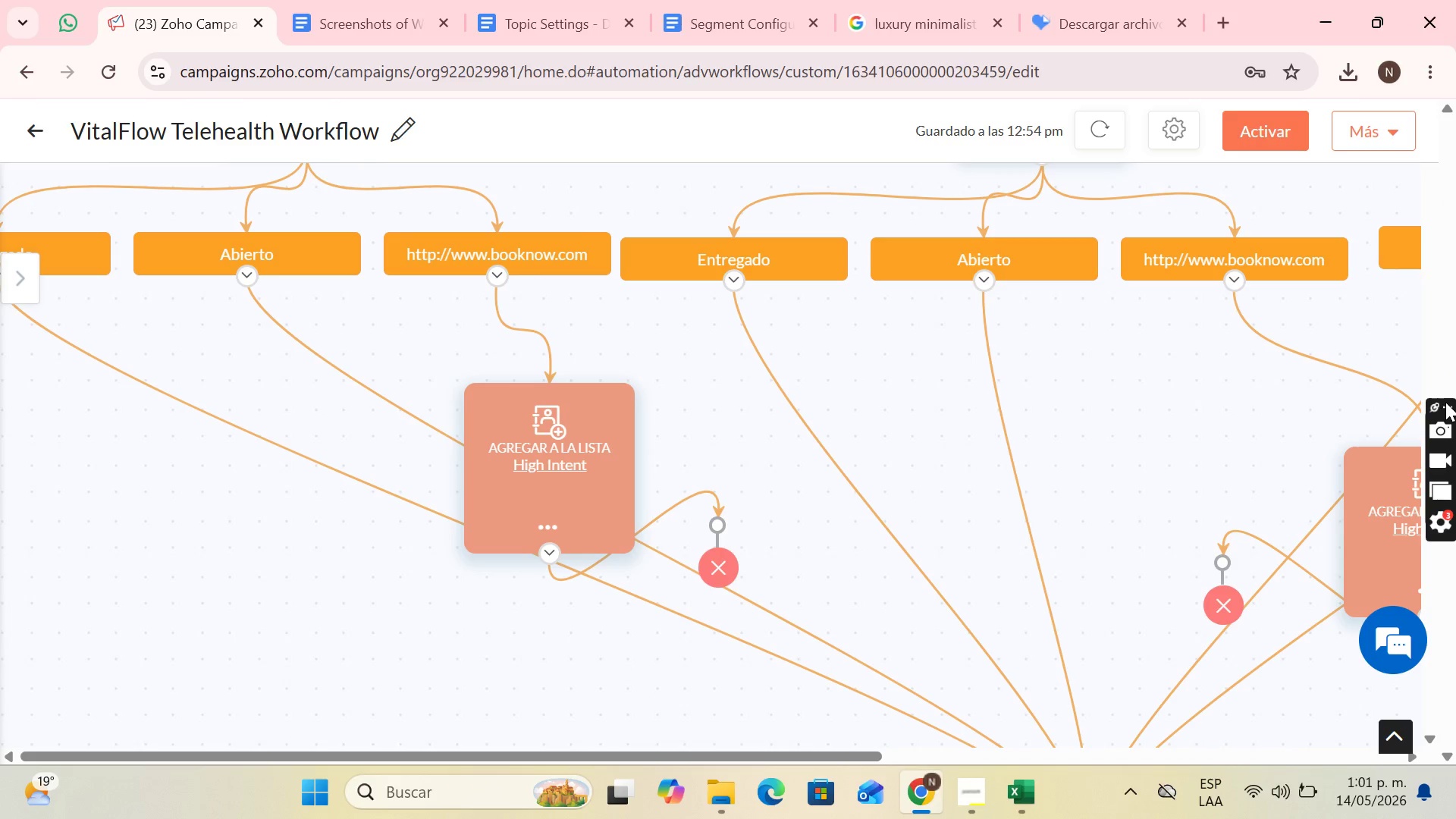 
left_click_drag(start_coordinate=[1448, 404], to_coordinate=[1455, 106])
 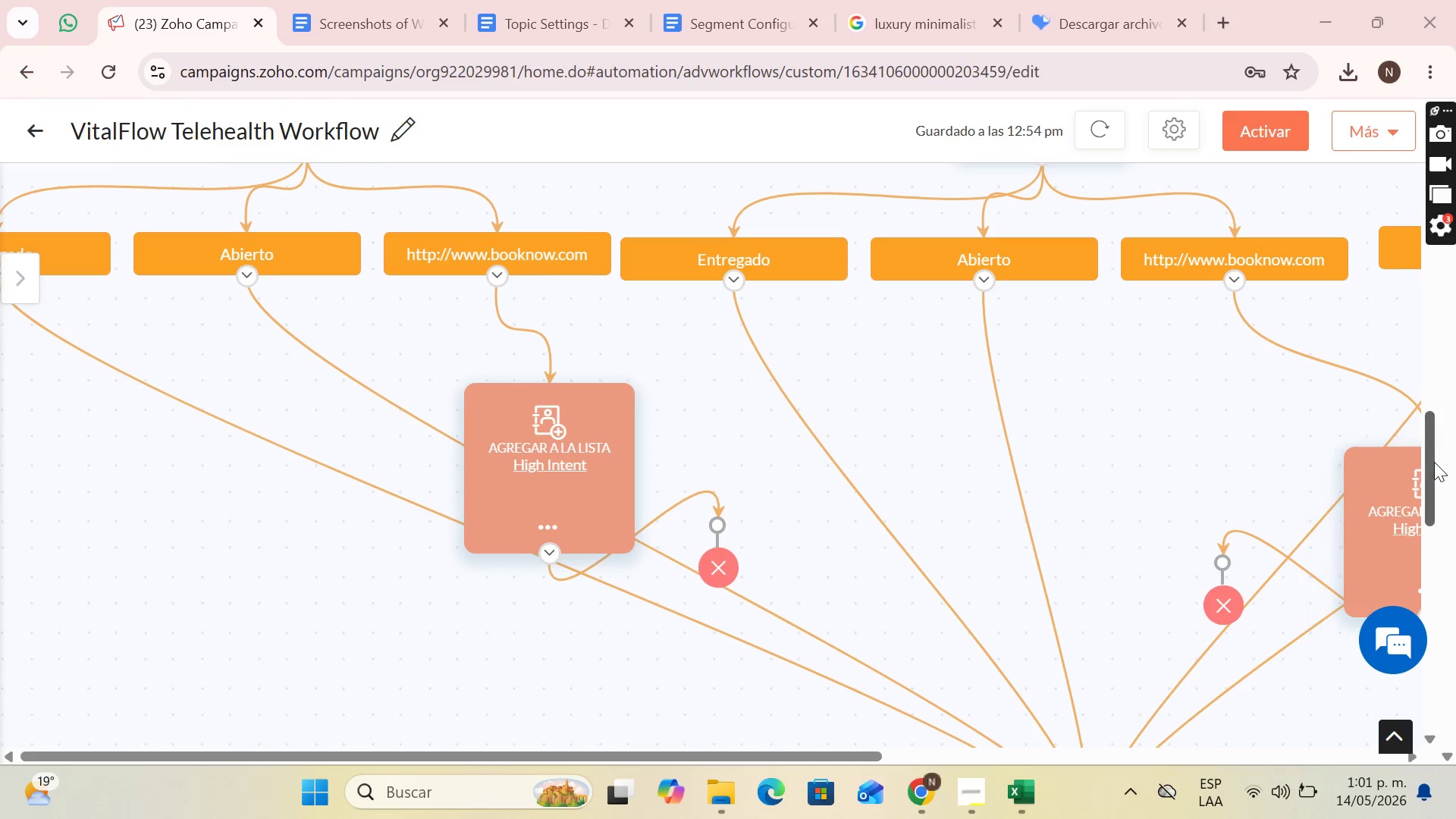 
left_click_drag(start_coordinate=[1435, 463], to_coordinate=[1455, 576])
 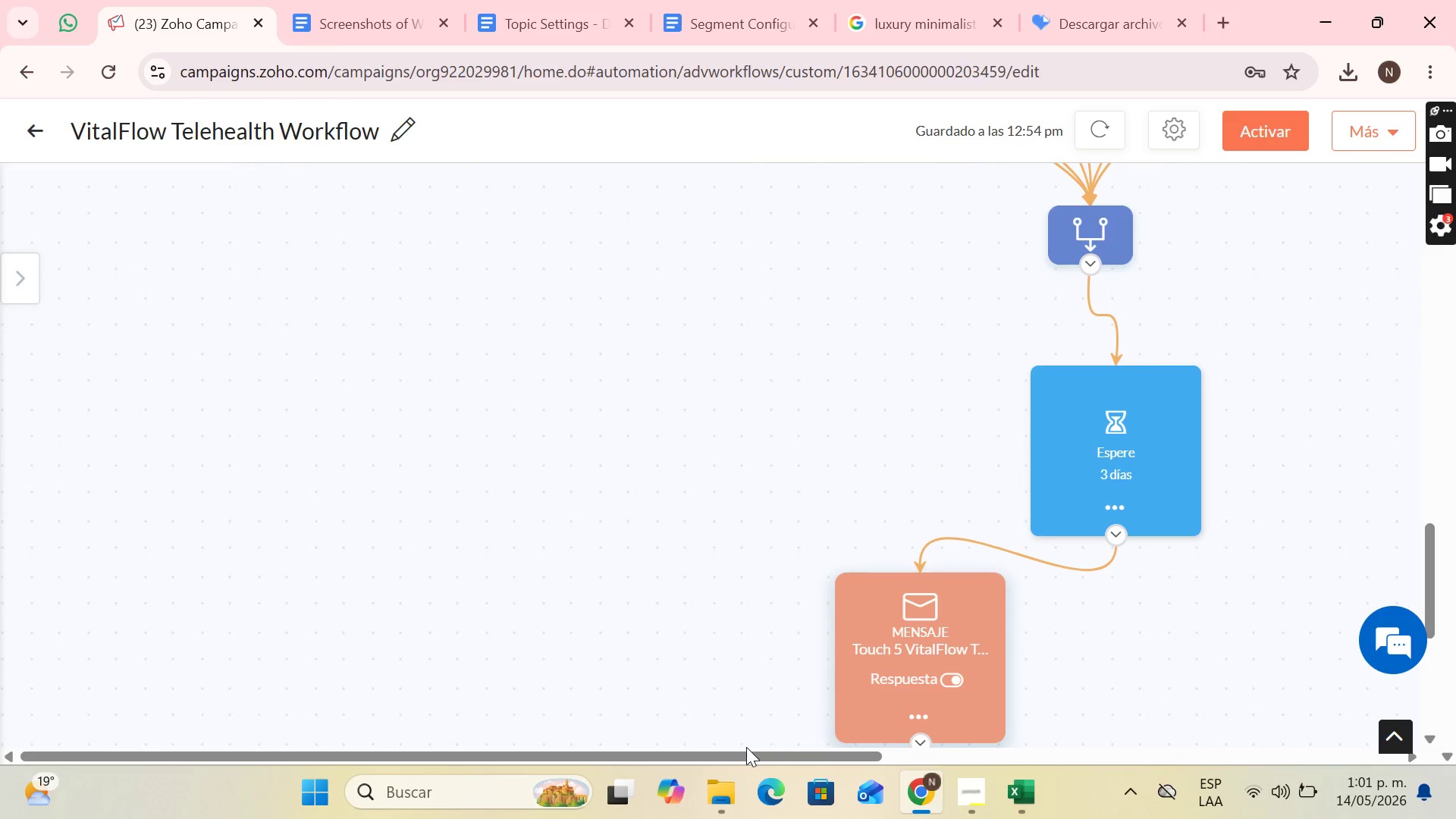 
left_click_drag(start_coordinate=[748, 747], to_coordinate=[817, 748])
 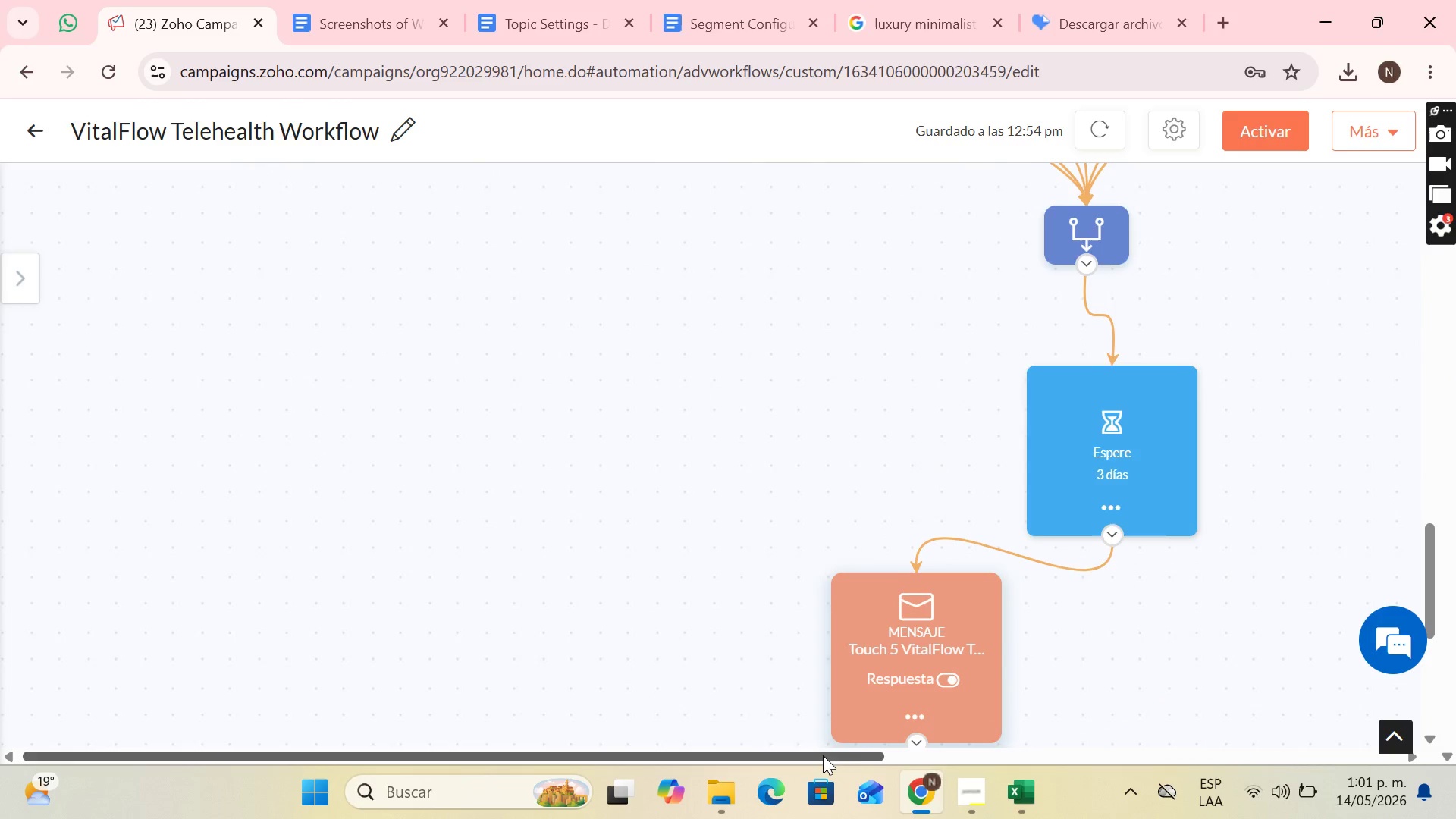 
left_click_drag(start_coordinate=[809, 755], to_coordinate=[1187, 754])
 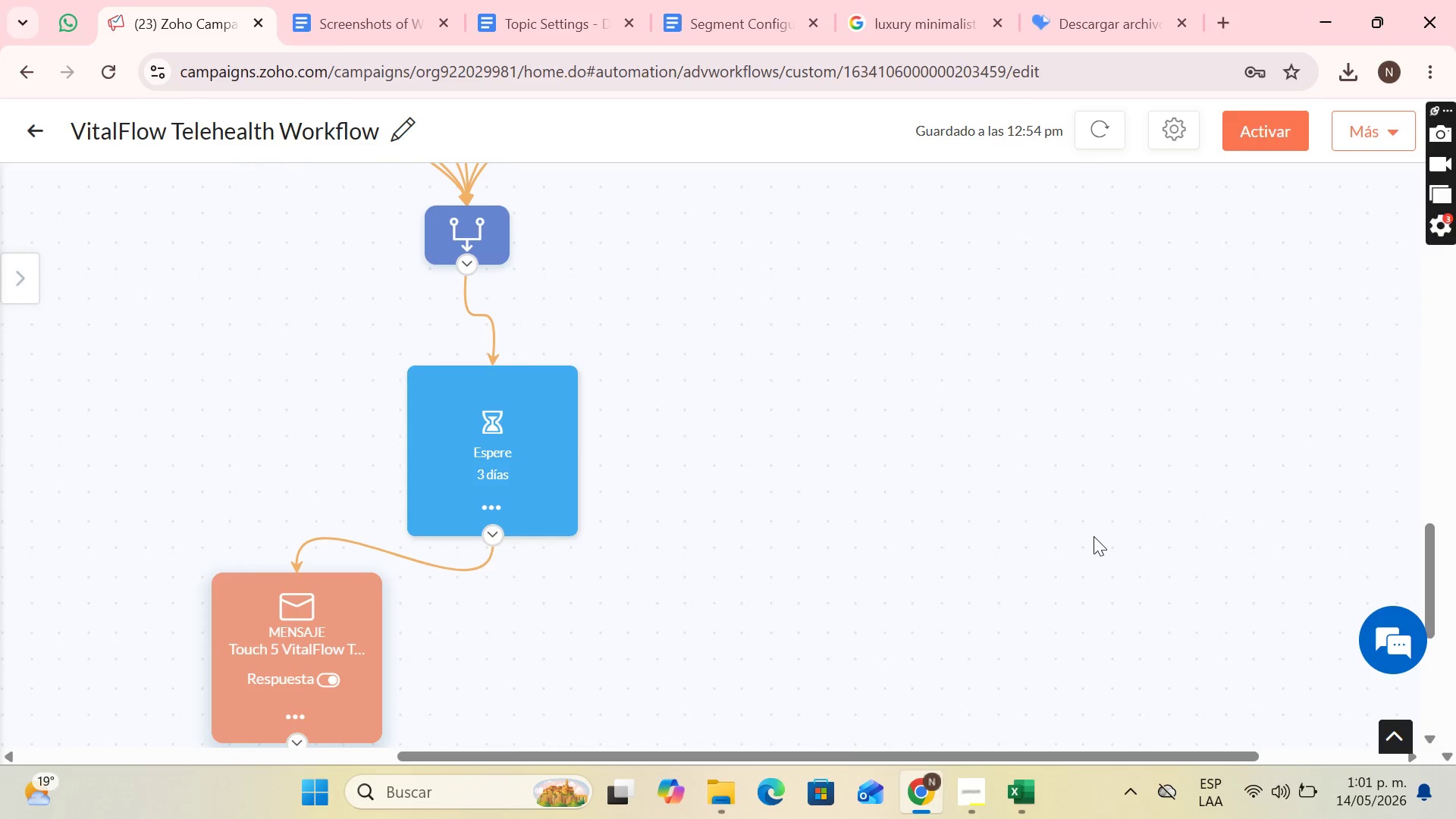 
key(PrintScreen)
 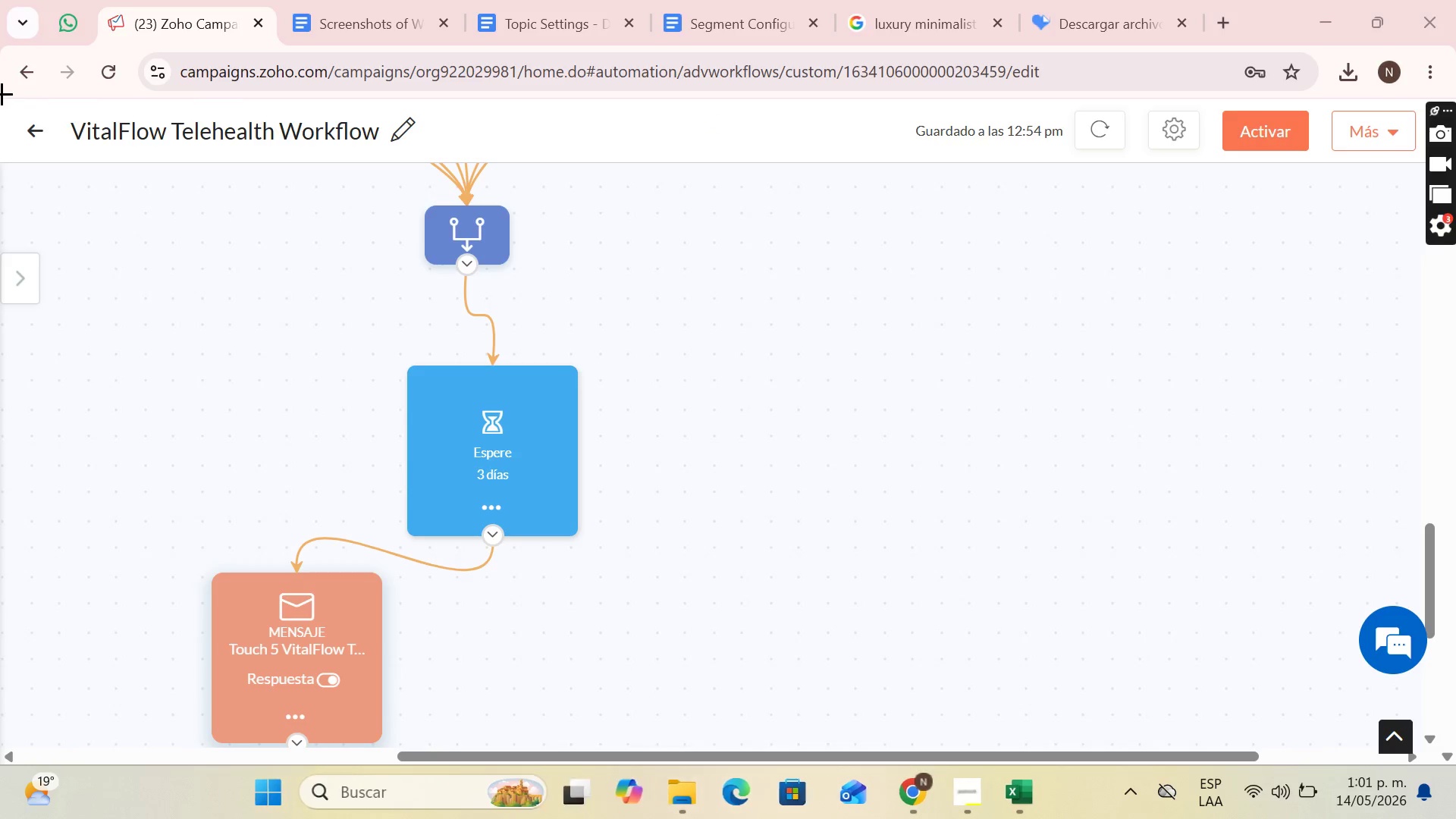 
left_click_drag(start_coordinate=[0, 103], to_coordinate=[850, 751])
 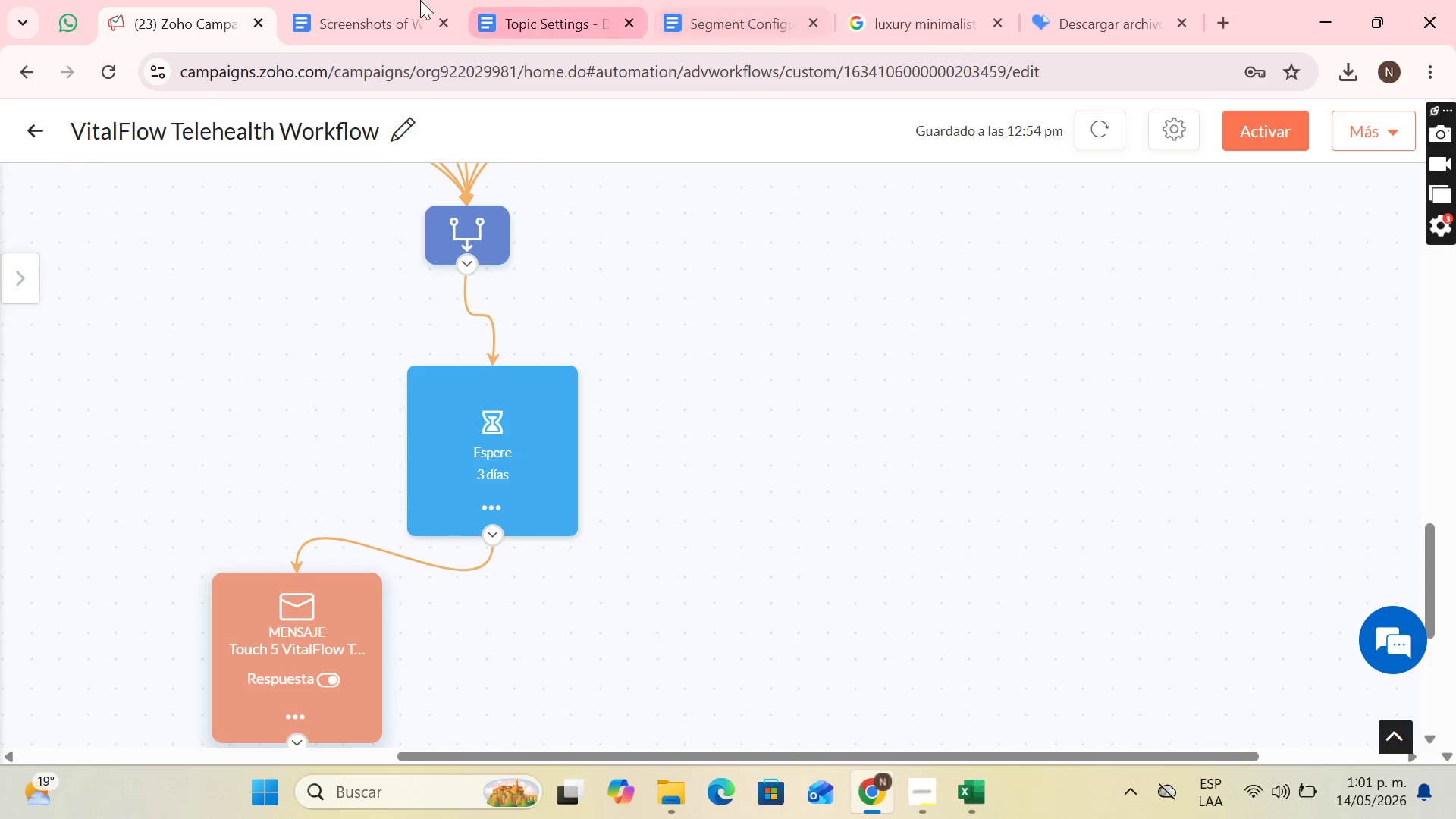 
left_click([351, 0])
 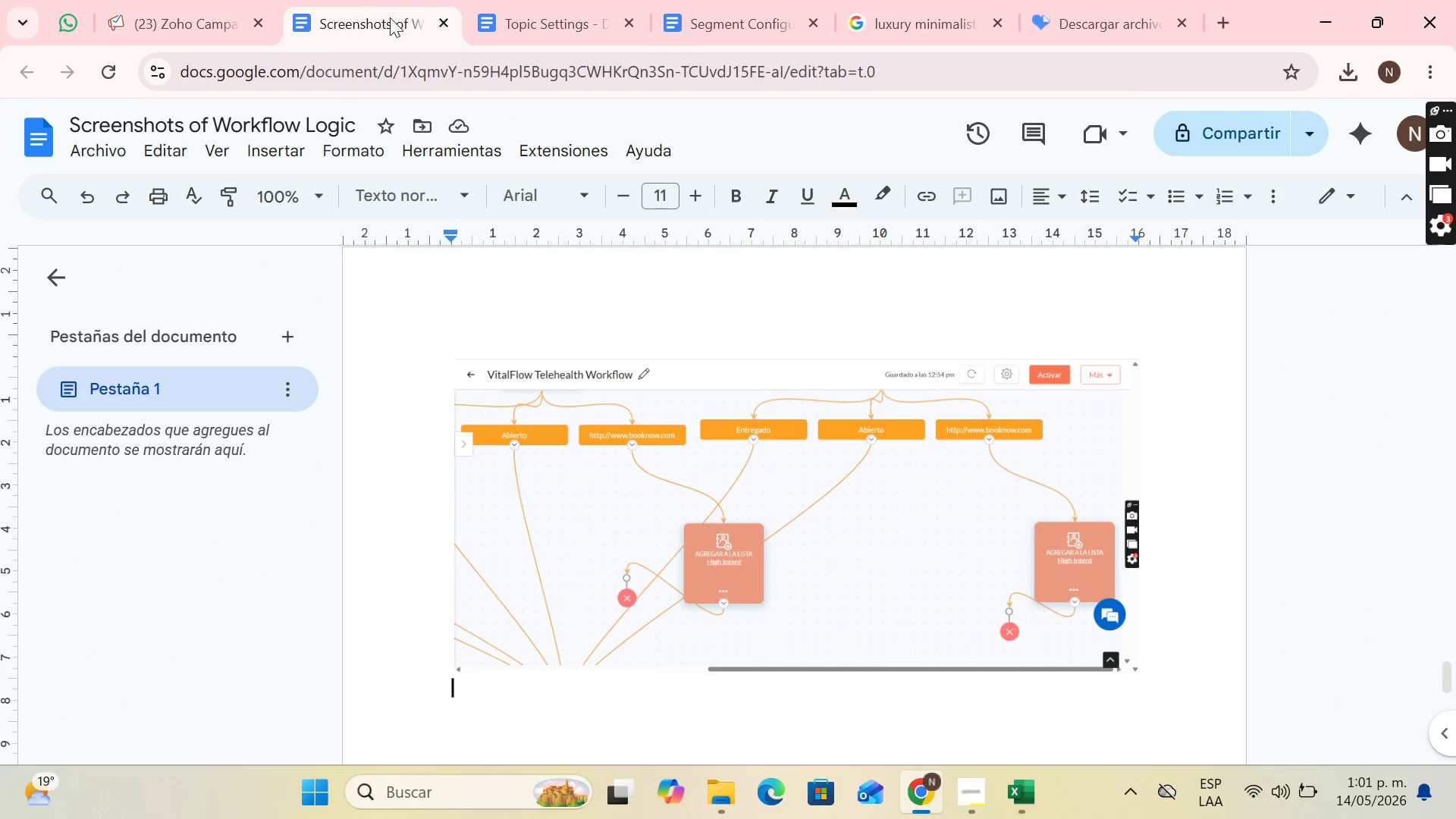 
key(Control+V)
 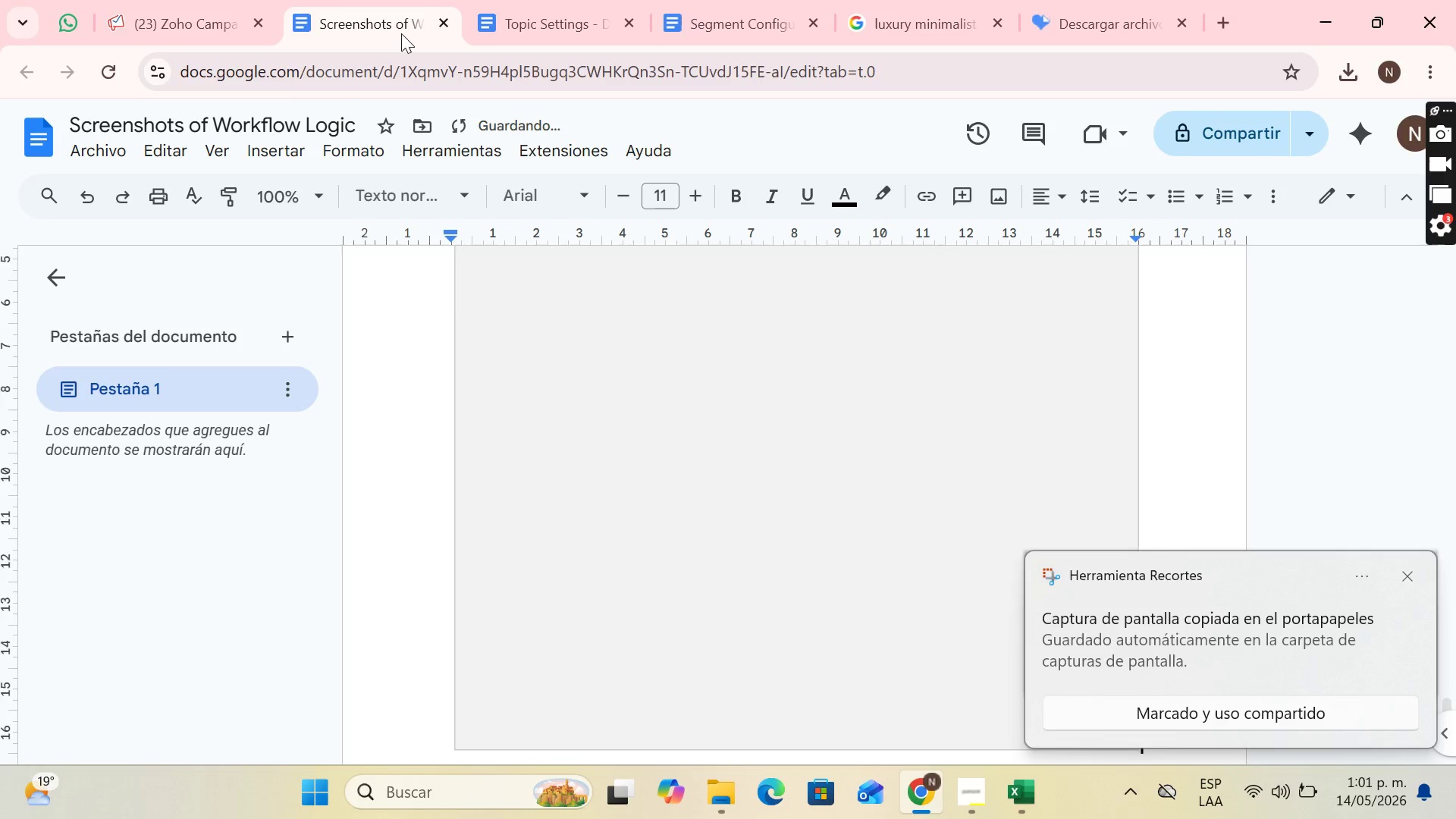 
key(Enter)
 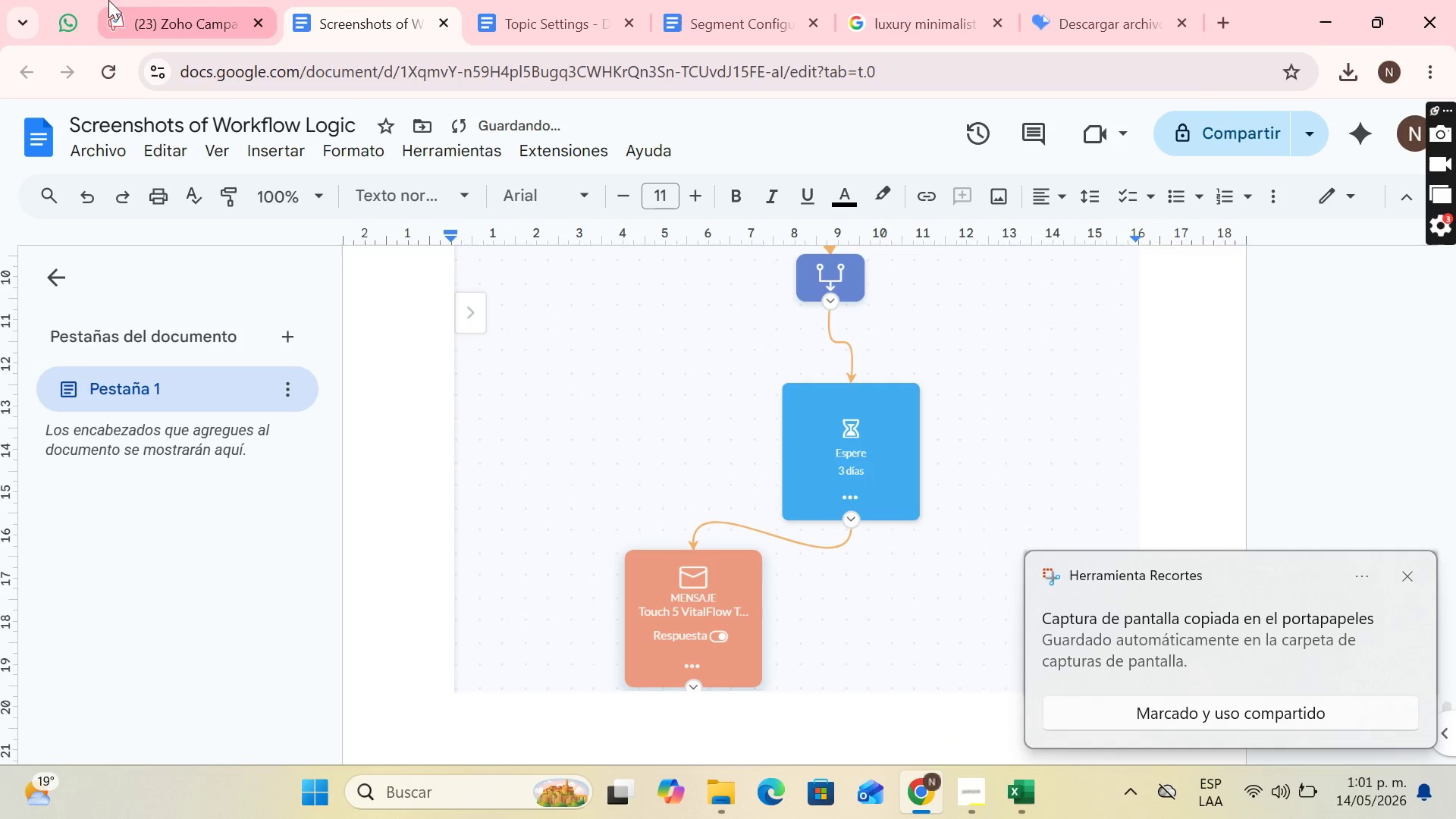 
left_click([143, 0])
 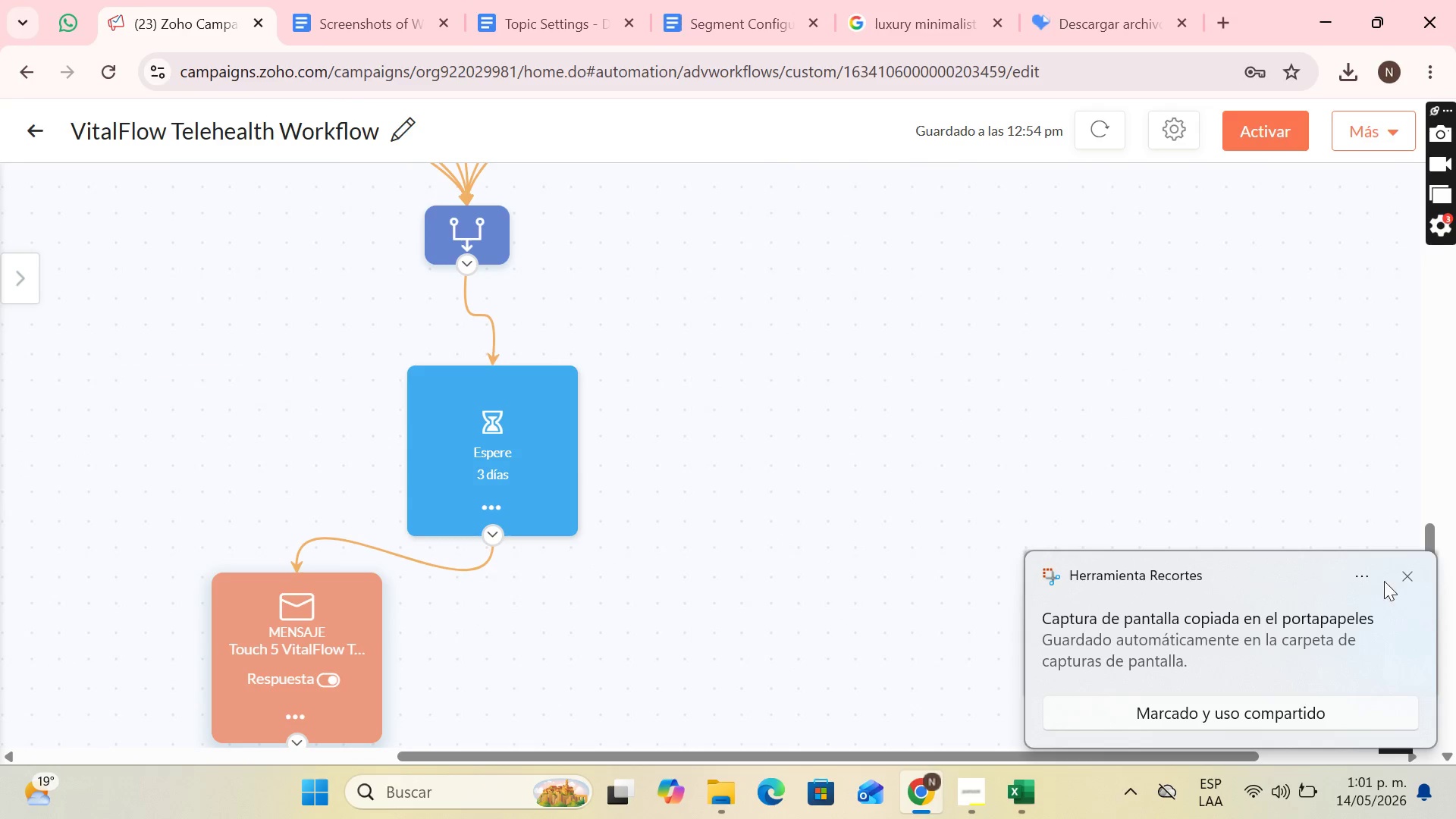 
left_click([1403, 571])
 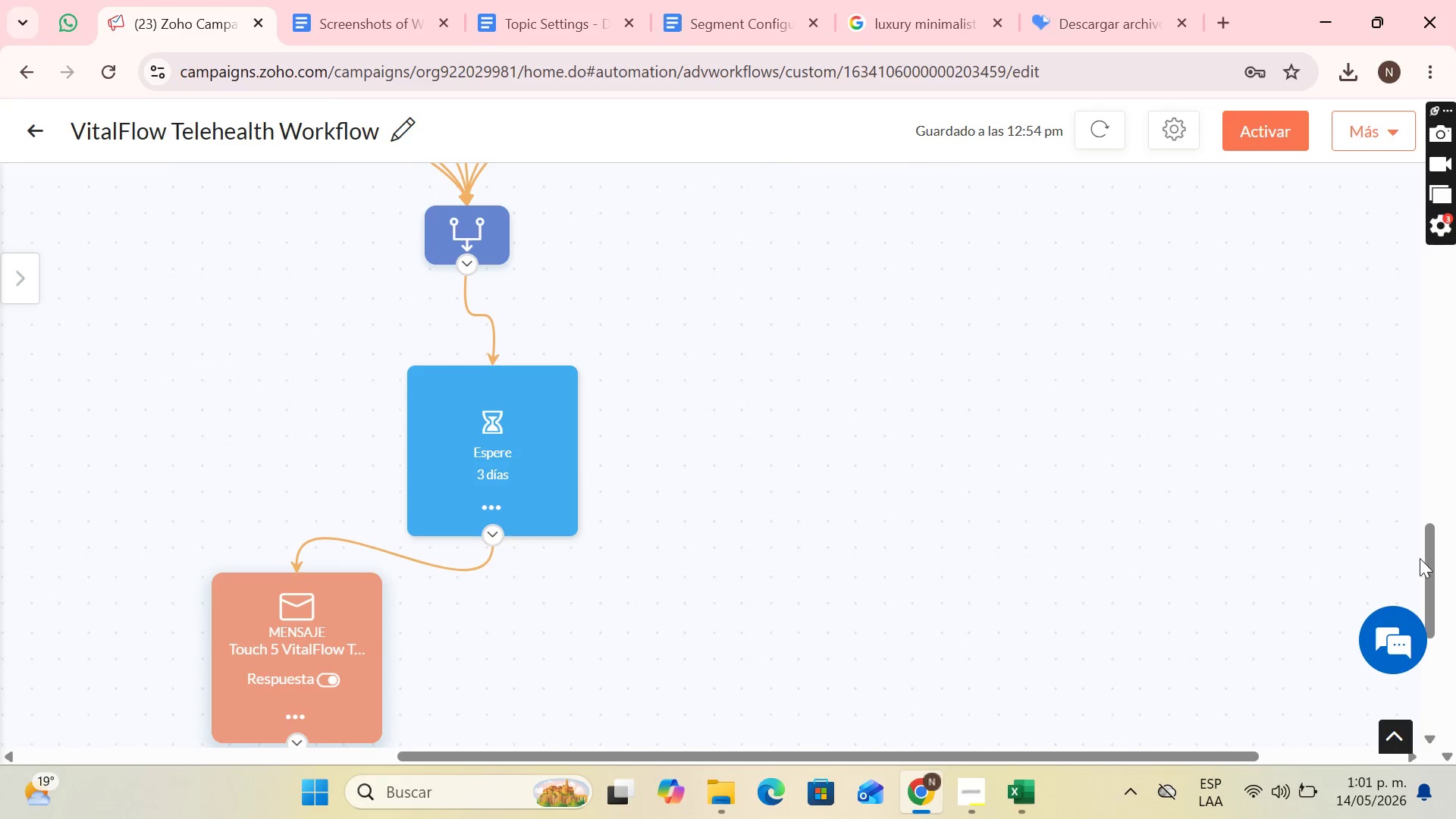 
left_click_drag(start_coordinate=[1431, 554], to_coordinate=[1455, 711])
 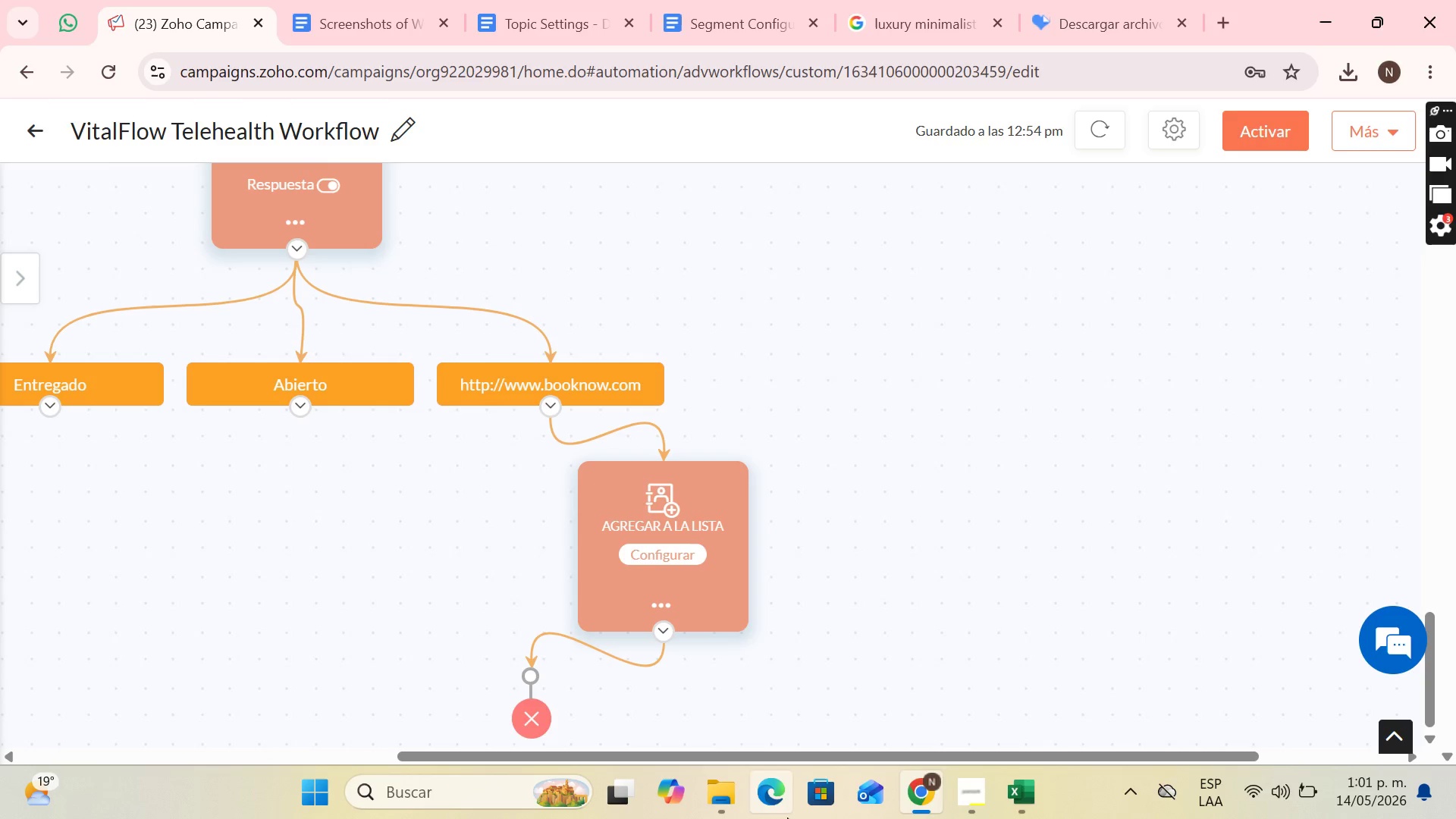 
left_click_drag(start_coordinate=[748, 755], to_coordinate=[678, 757])